 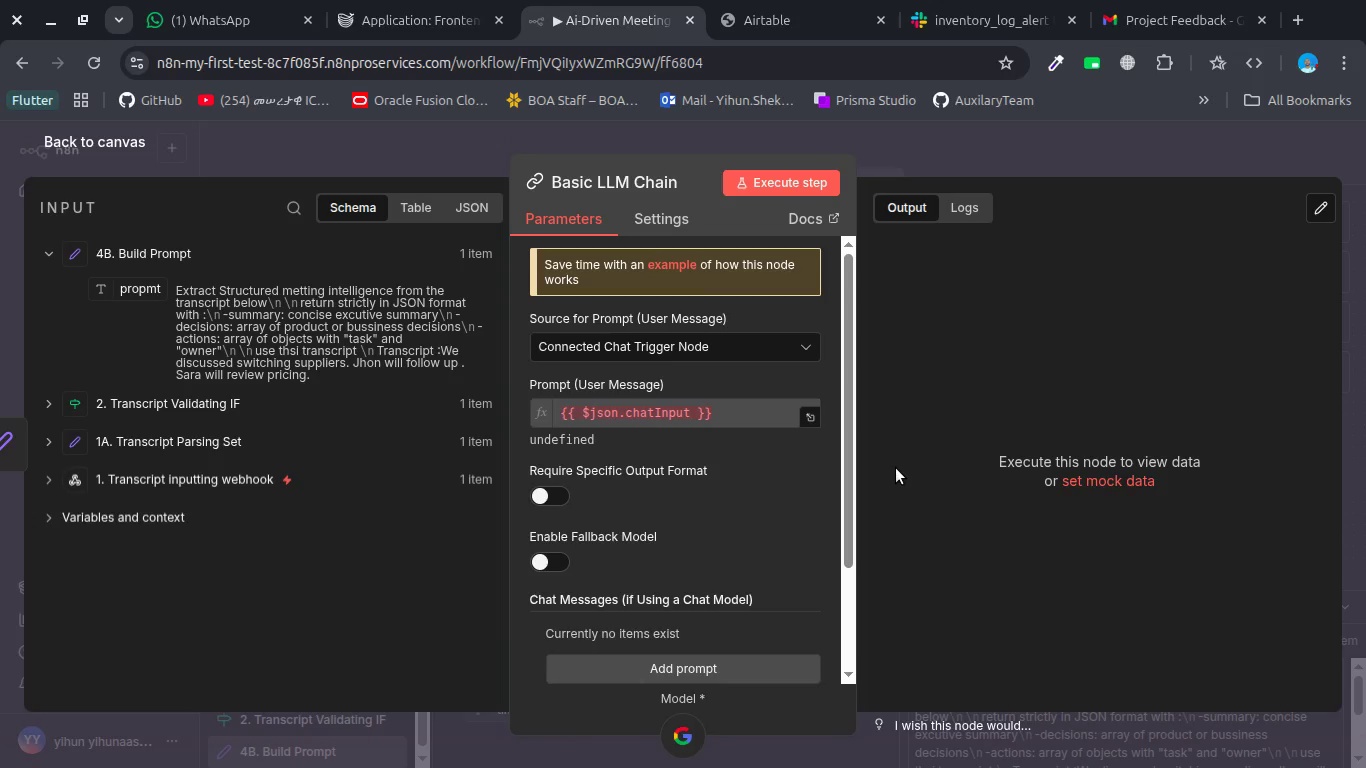 
key(Alt+Tab)
 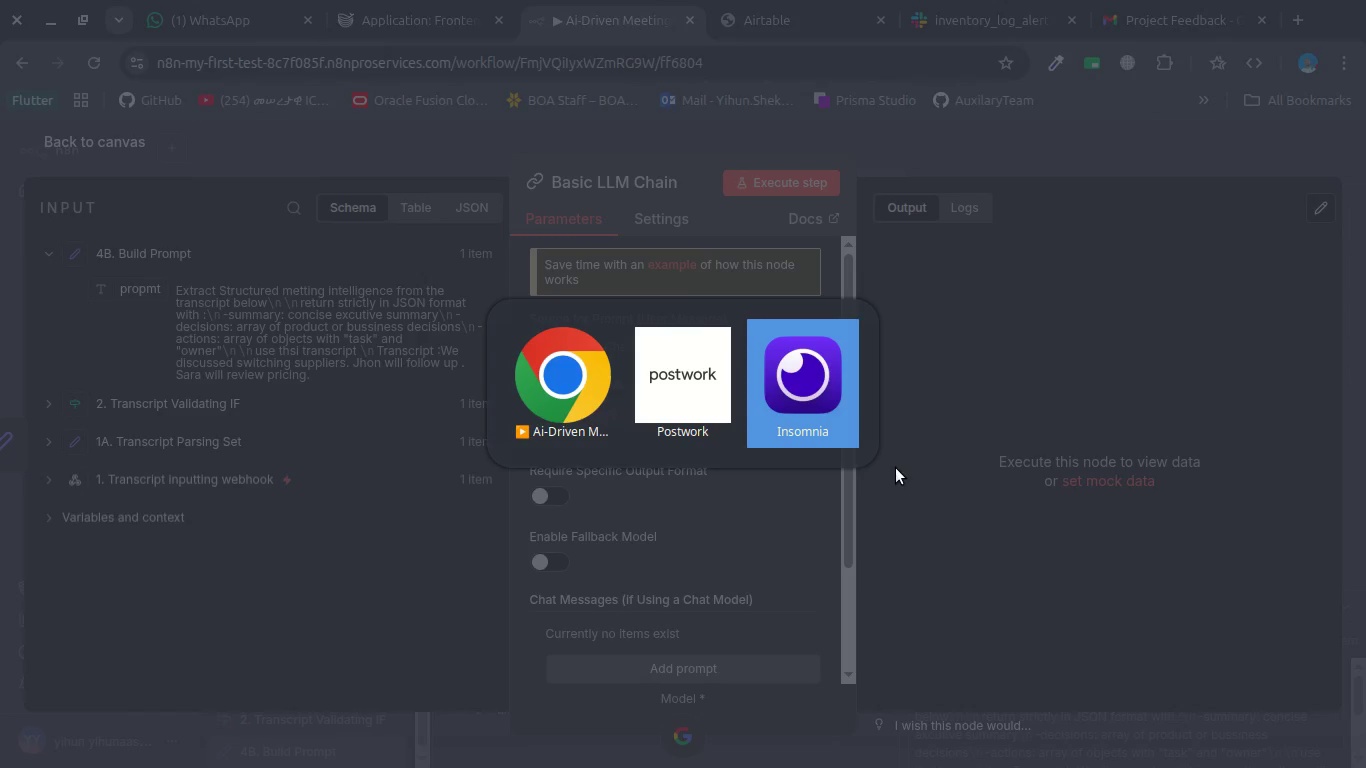 
key(Alt+Tab)
 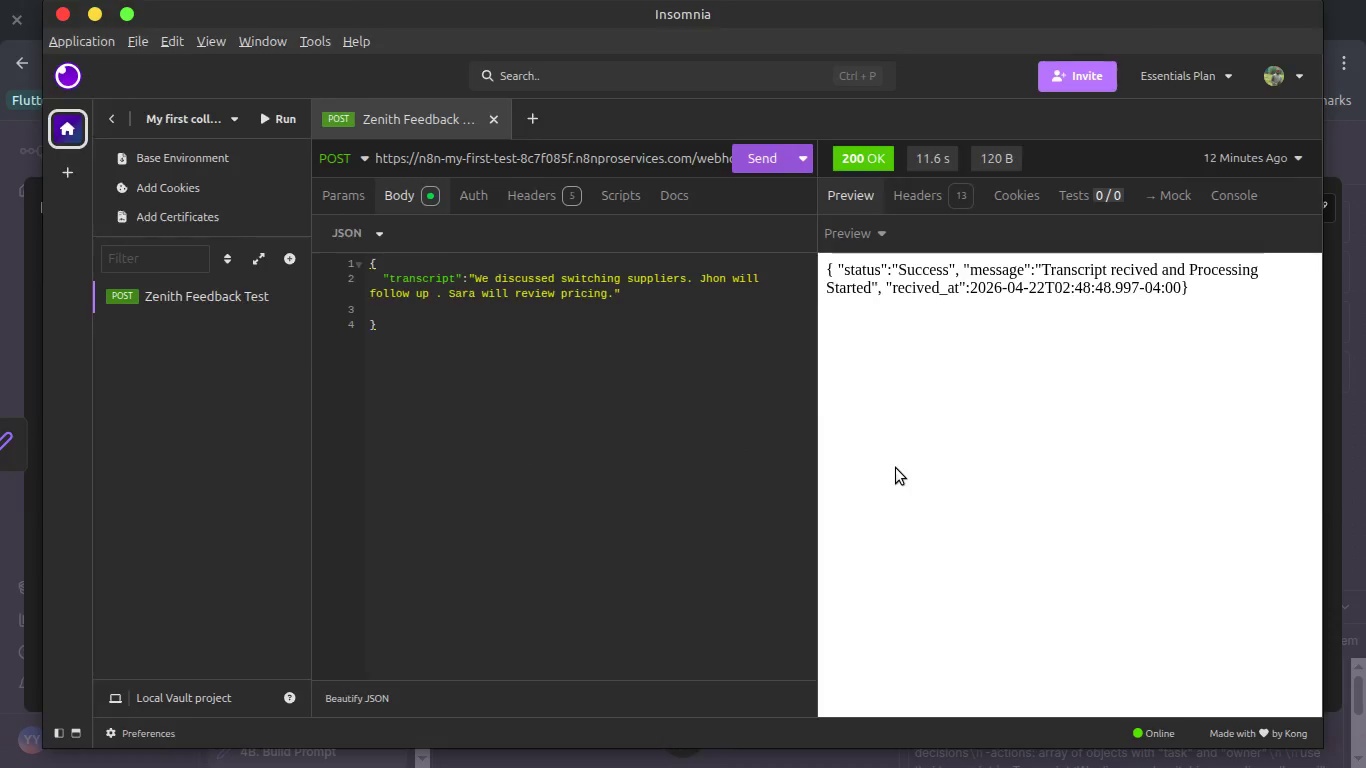 
key(Alt+AltLeft)
 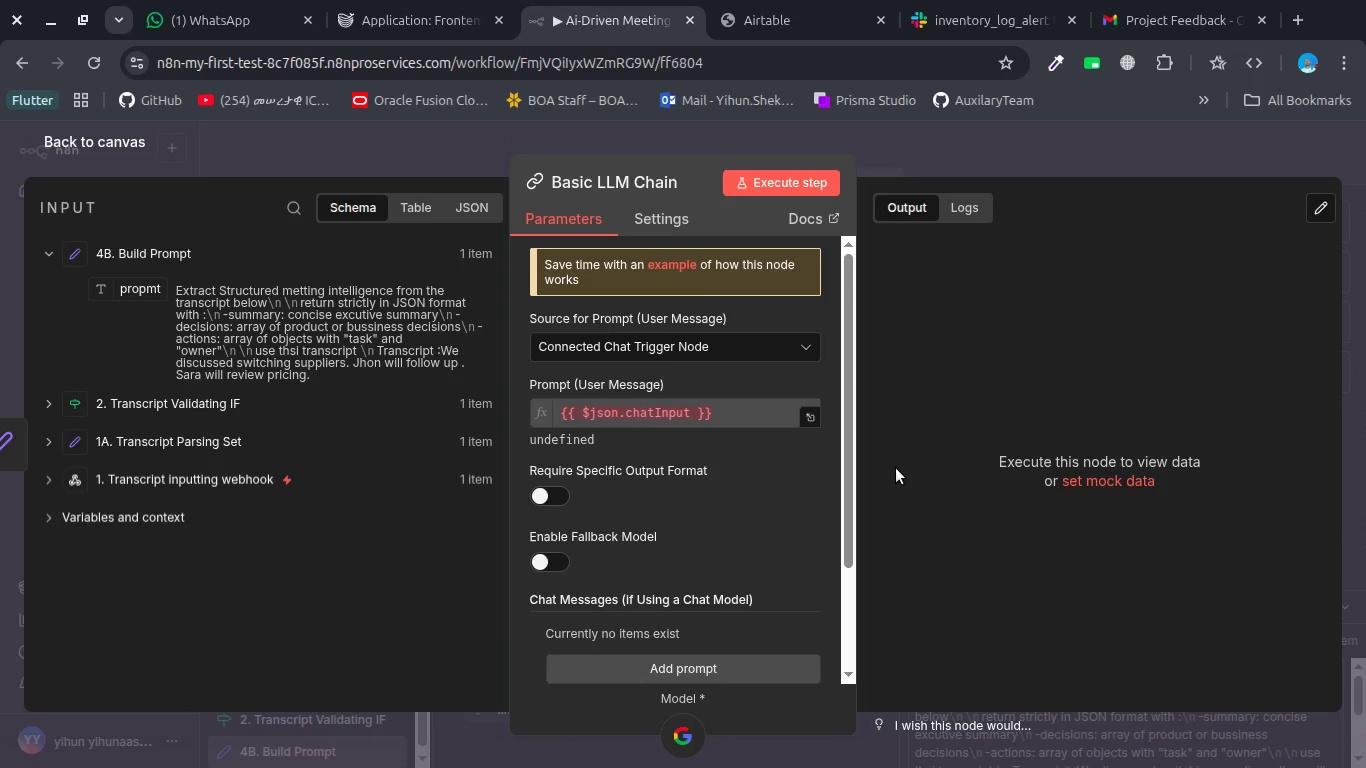 
key(Alt+Tab)
 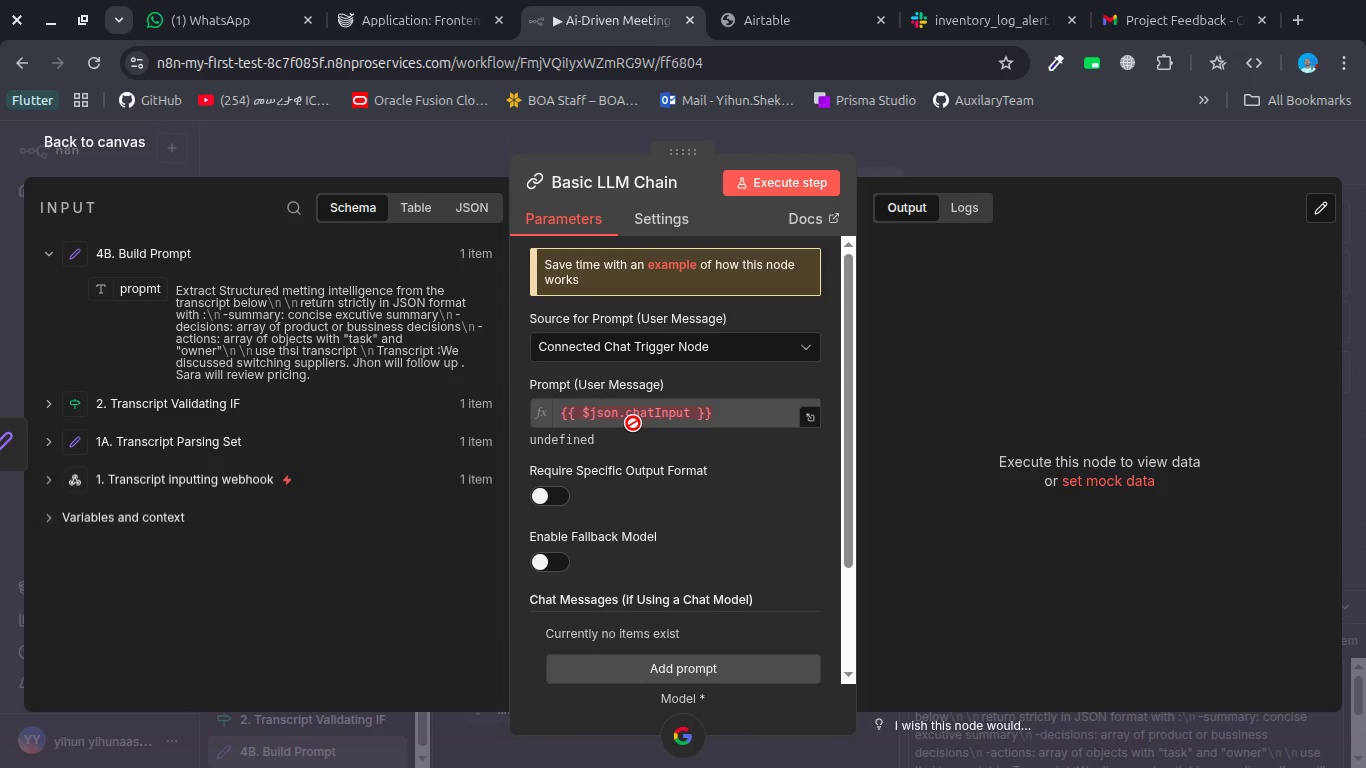 
wait(13.72)
 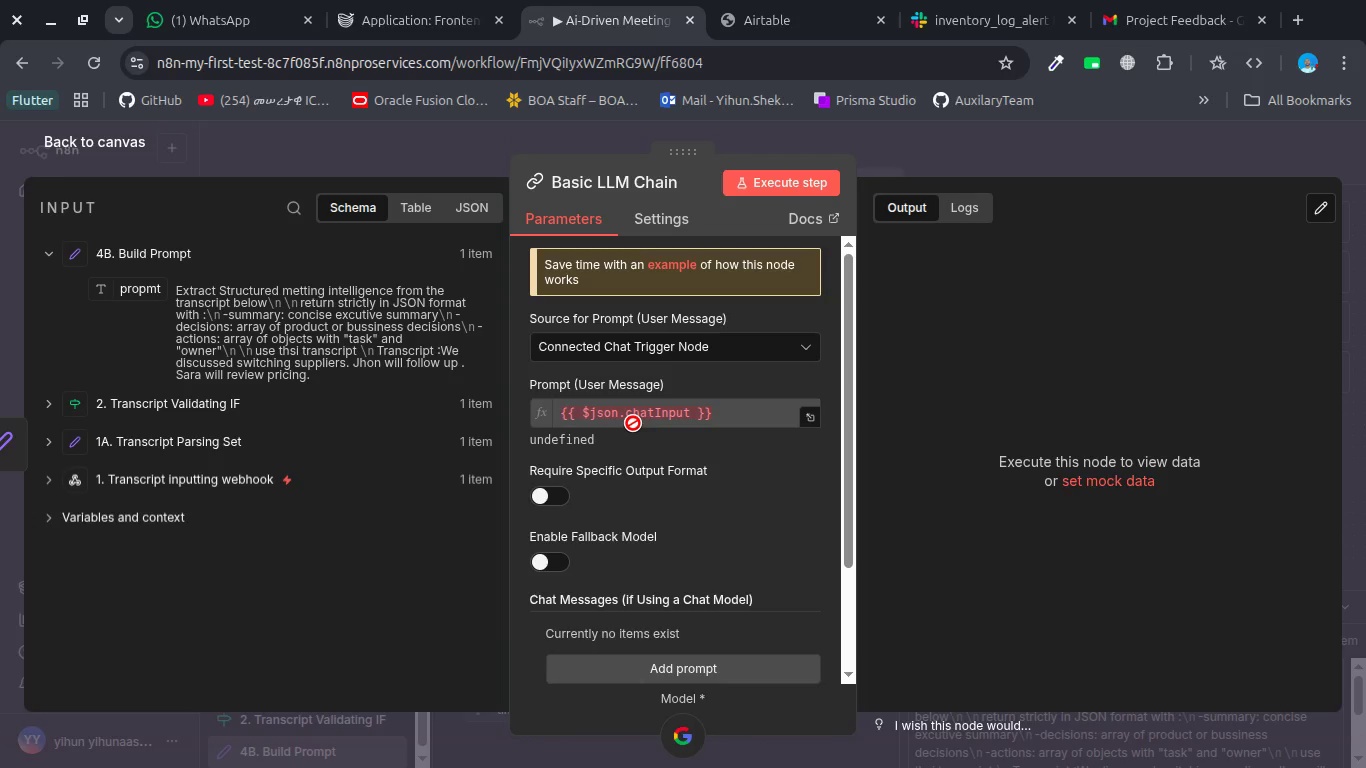 
left_click_drag(start_coordinate=[130, 287], to_coordinate=[632, 411])
 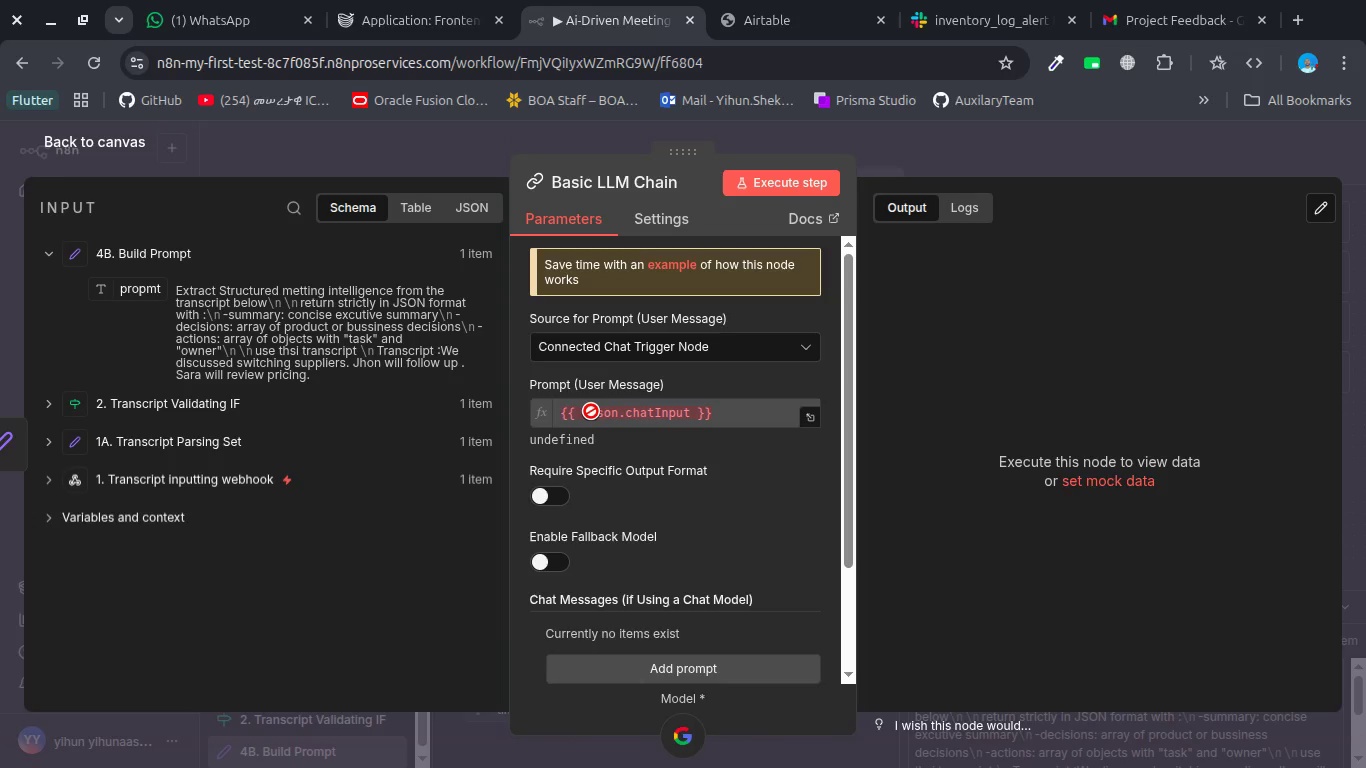 
left_click_drag(start_coordinate=[591, 411], to_coordinate=[618, 348])
 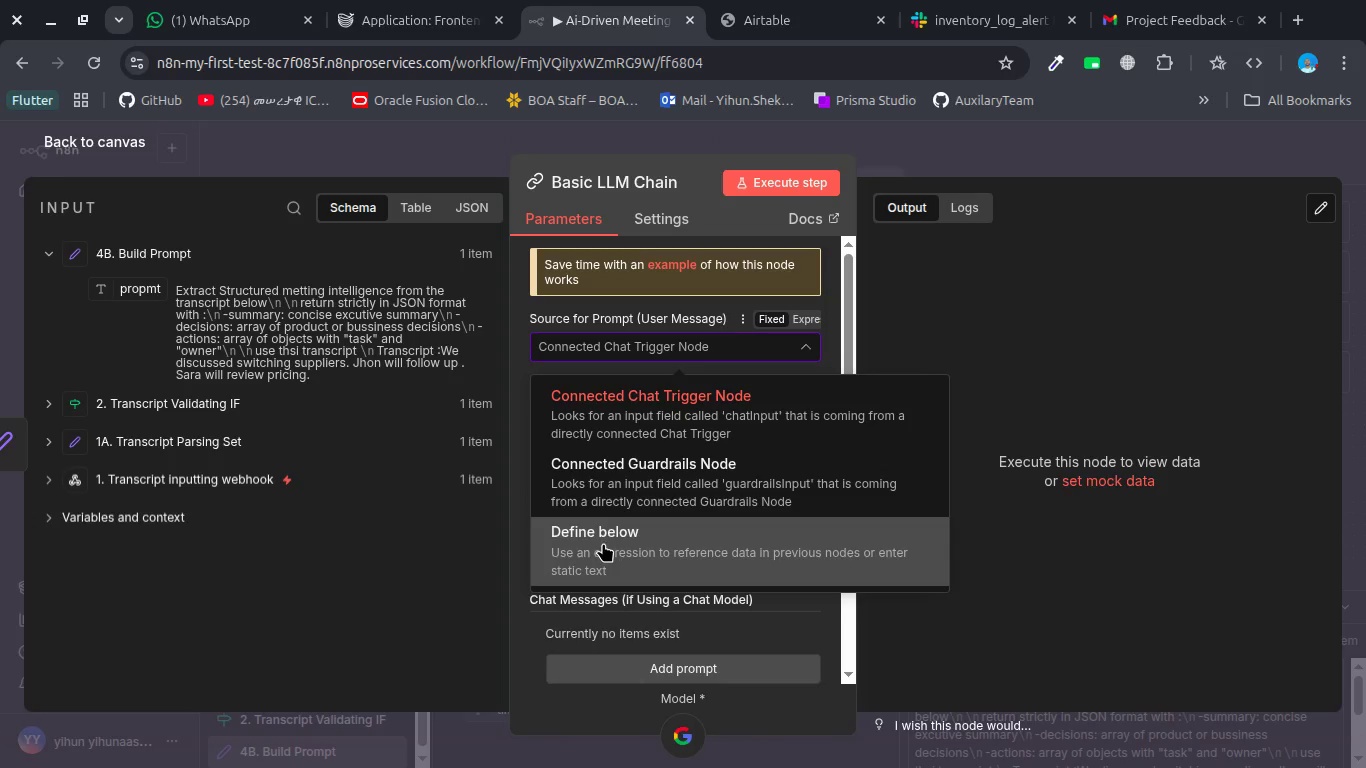 
left_click([603, 543])
 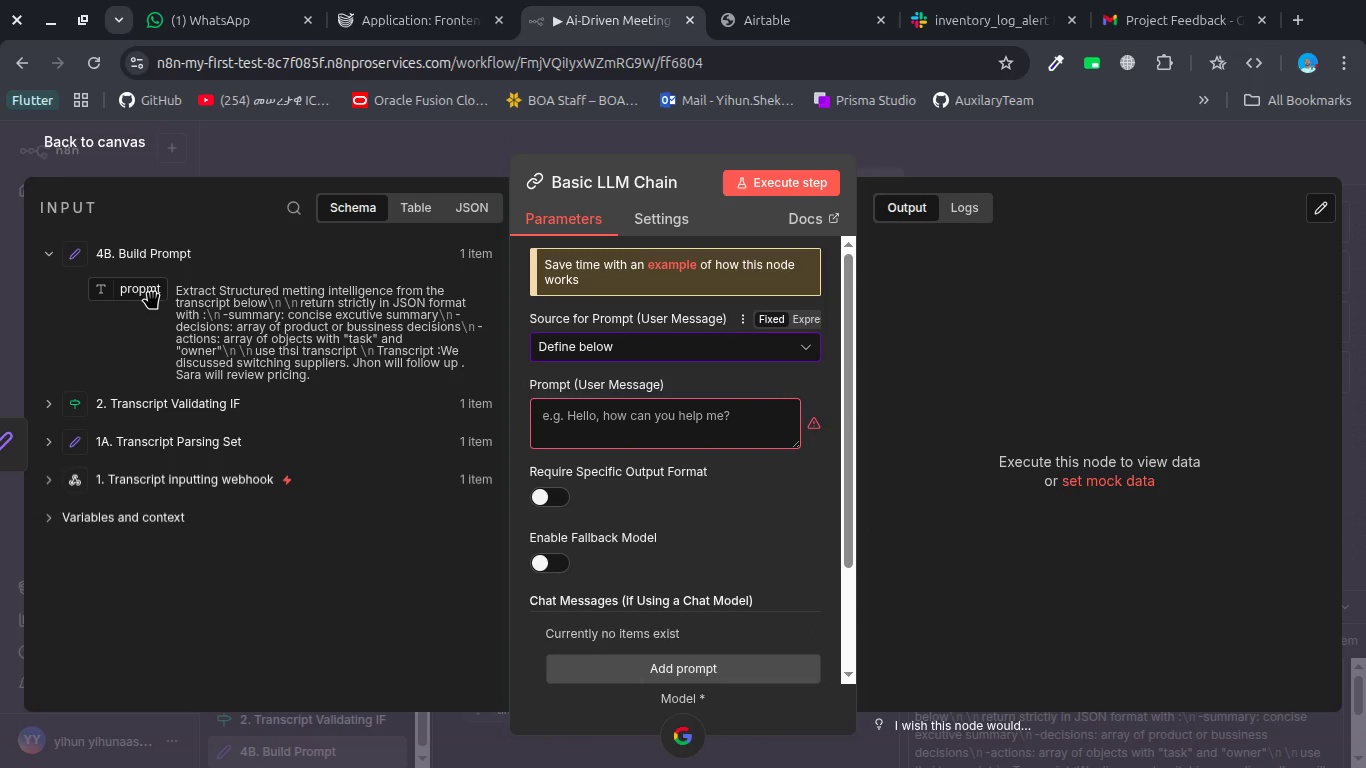 
left_click_drag(start_coordinate=[149, 293], to_coordinate=[574, 405])
 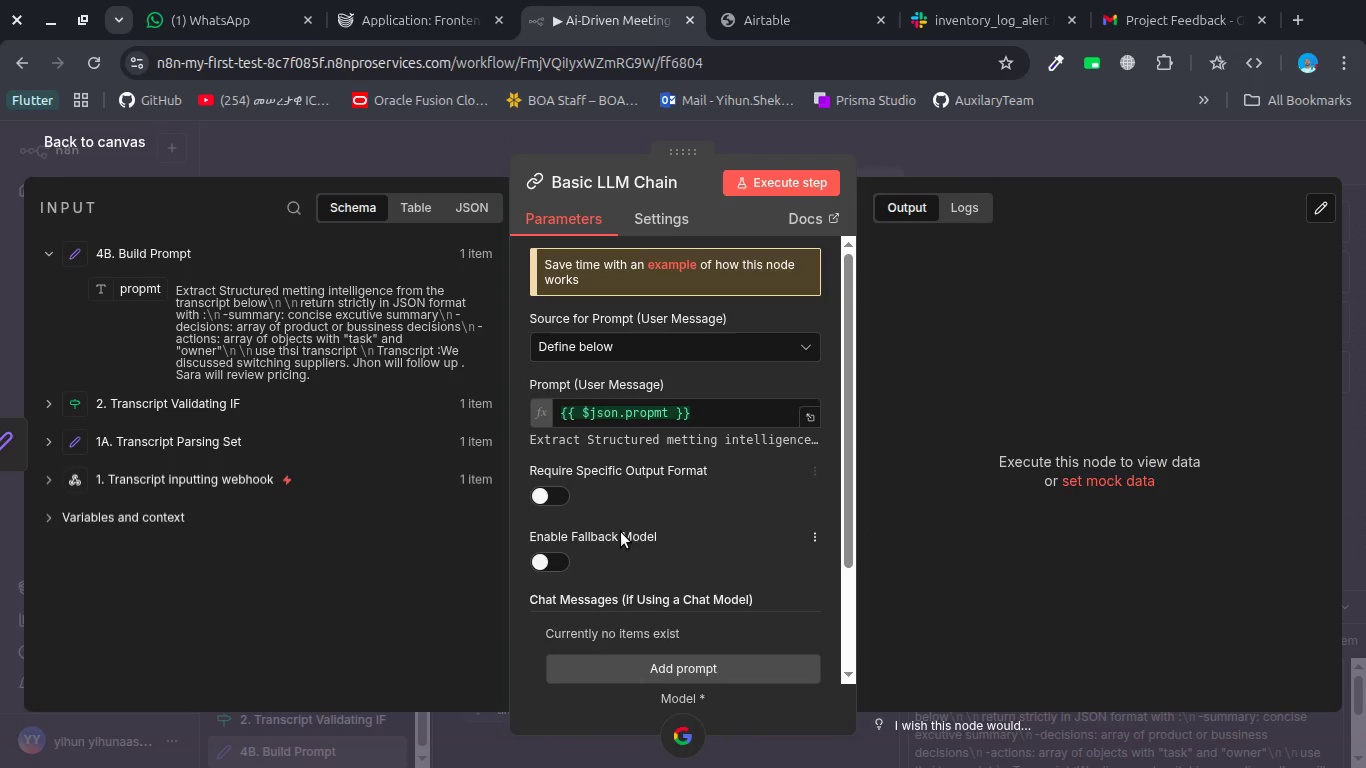 
left_click([588, 600])
 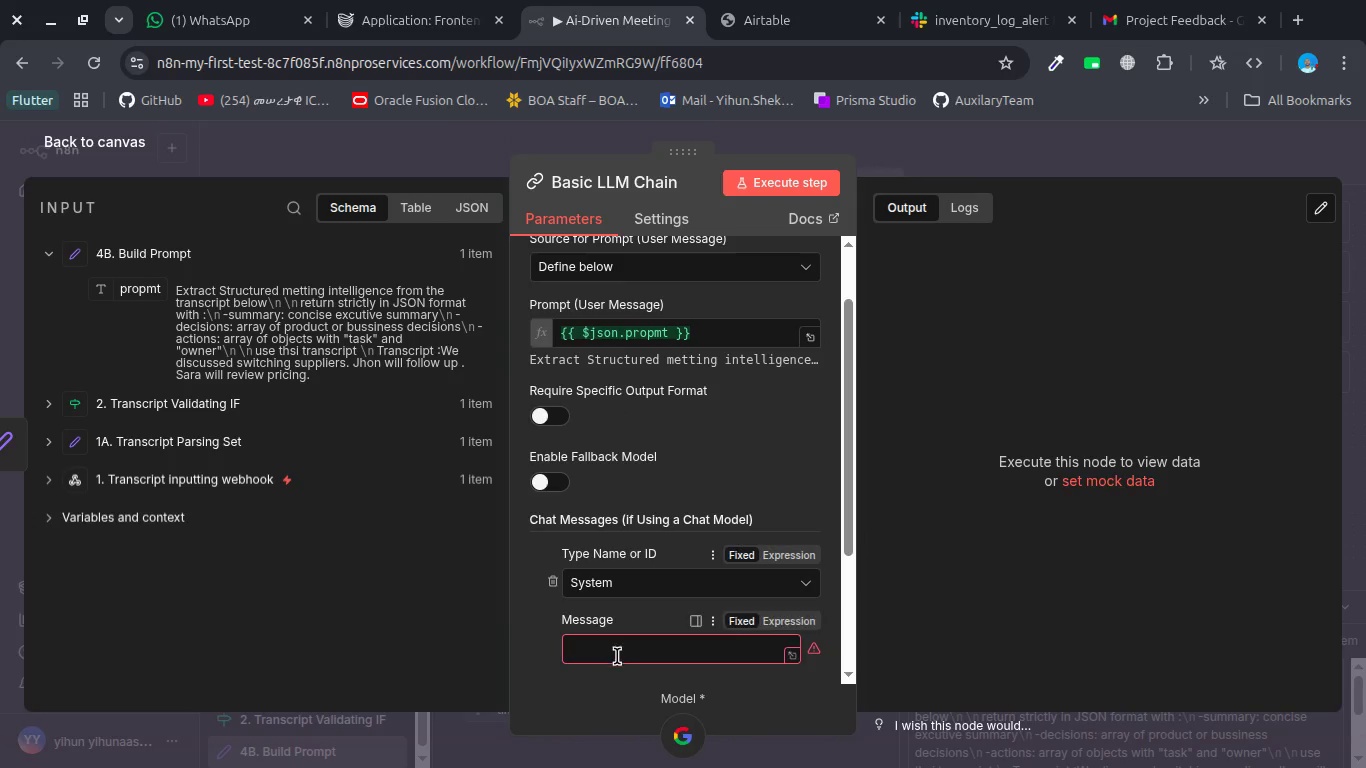 
scroll: coordinate [621, 532], scroll_direction: down, amount: 1.0
 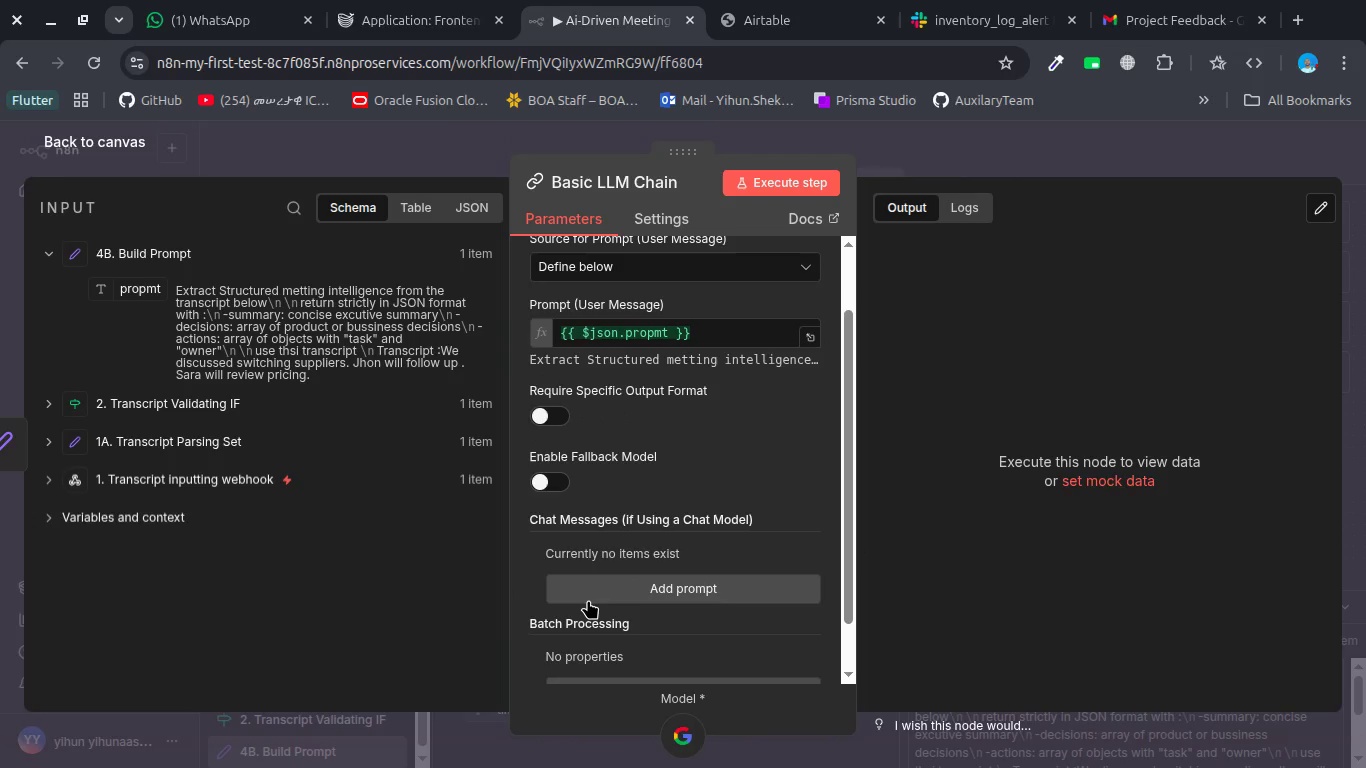 
left_click([617, 656])
 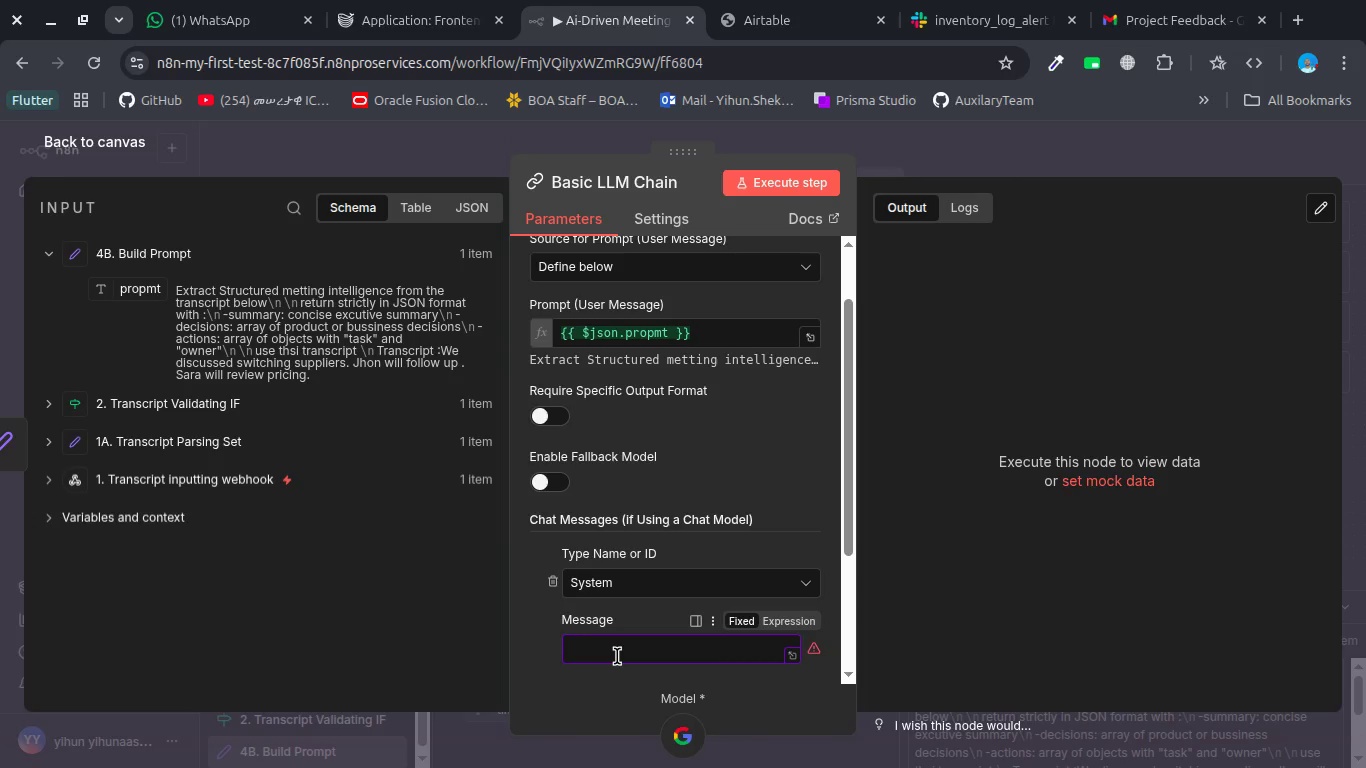 
type(You are a meeting intelligence assistance )
key(Backspace)
key(Backspace)
key(Backspace)
type(r)
key(Backspace)
type(t.)
 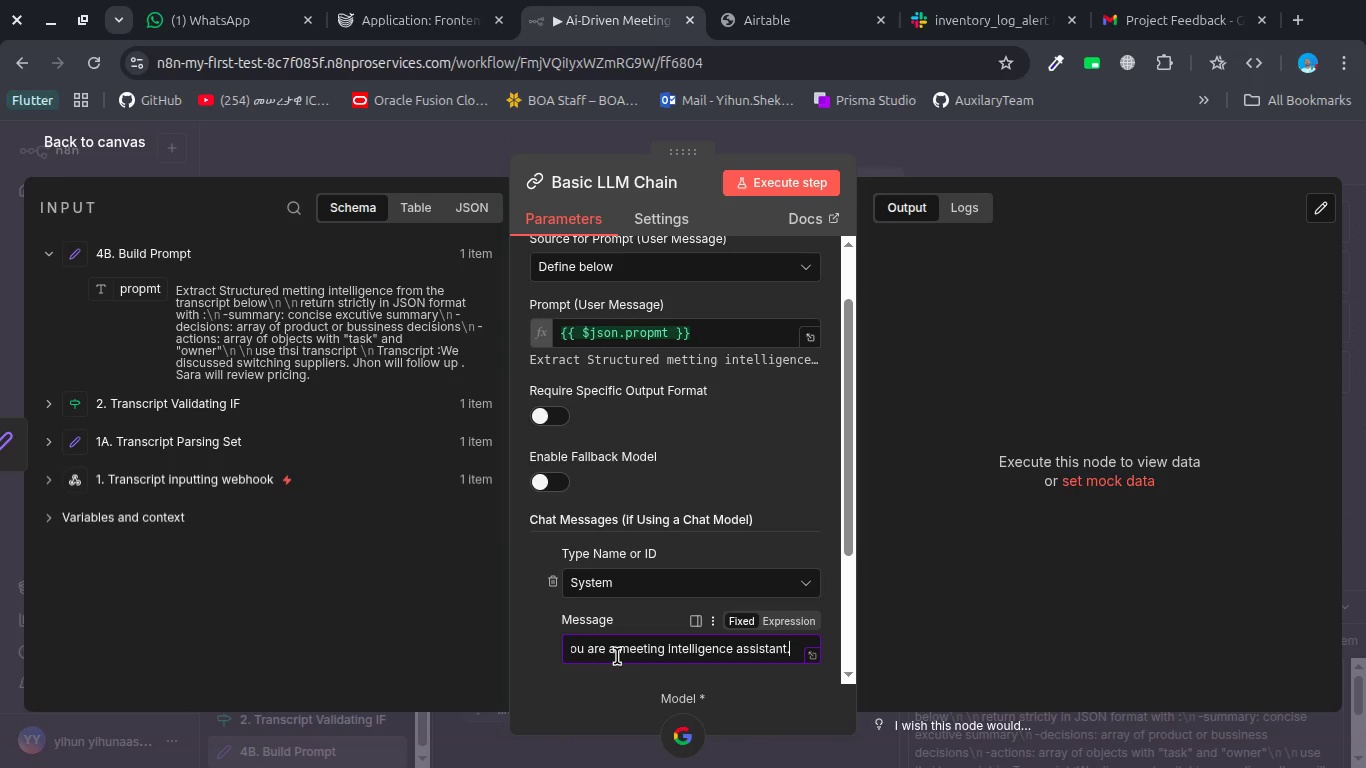 
wait(5.52)
 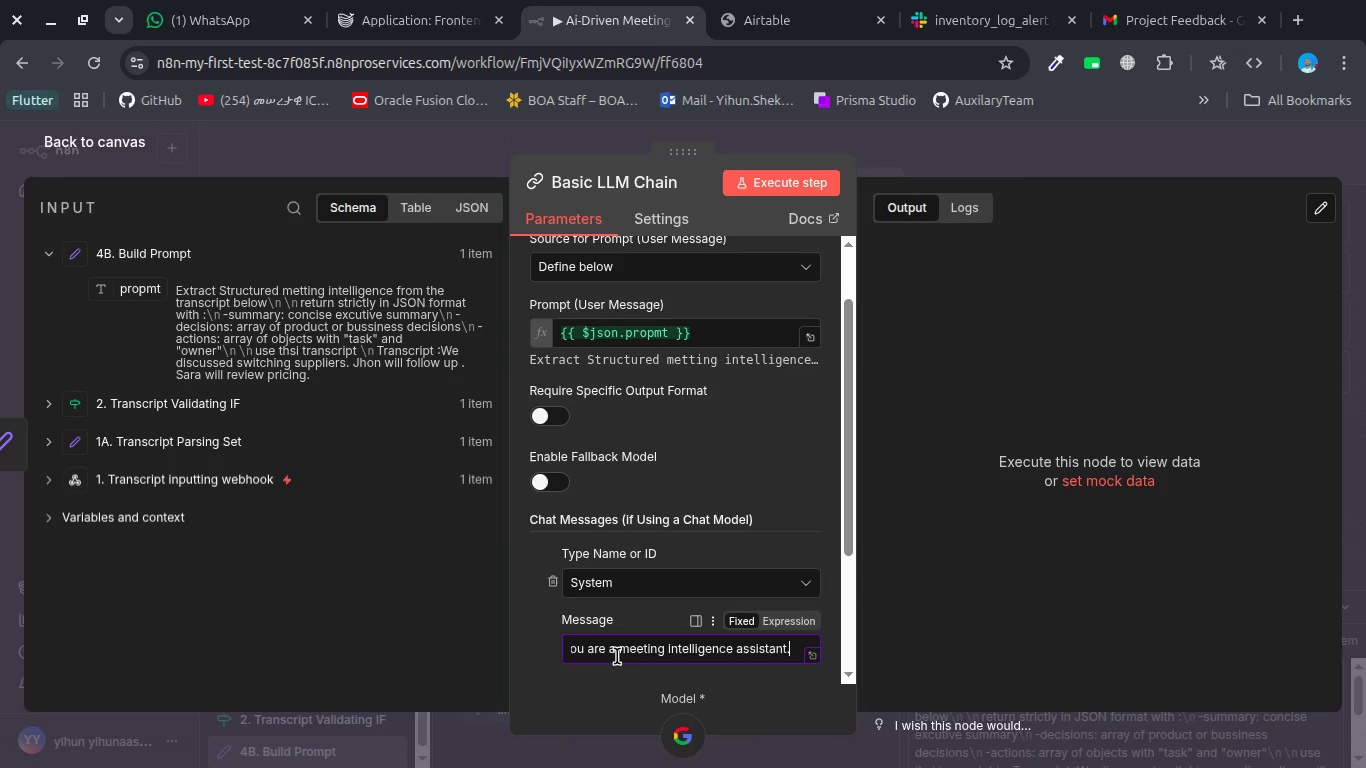 
left_click([794, 623])
 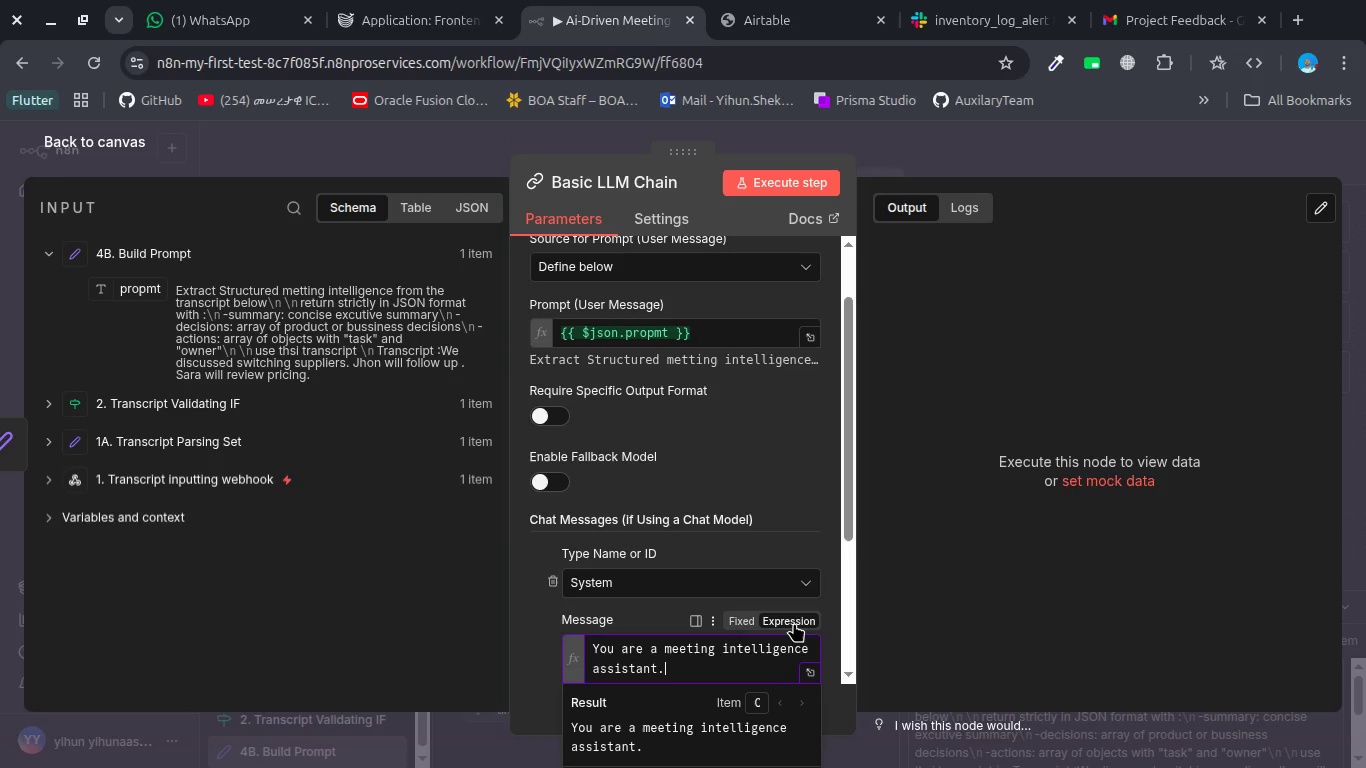 
key(Shift+Enter)
 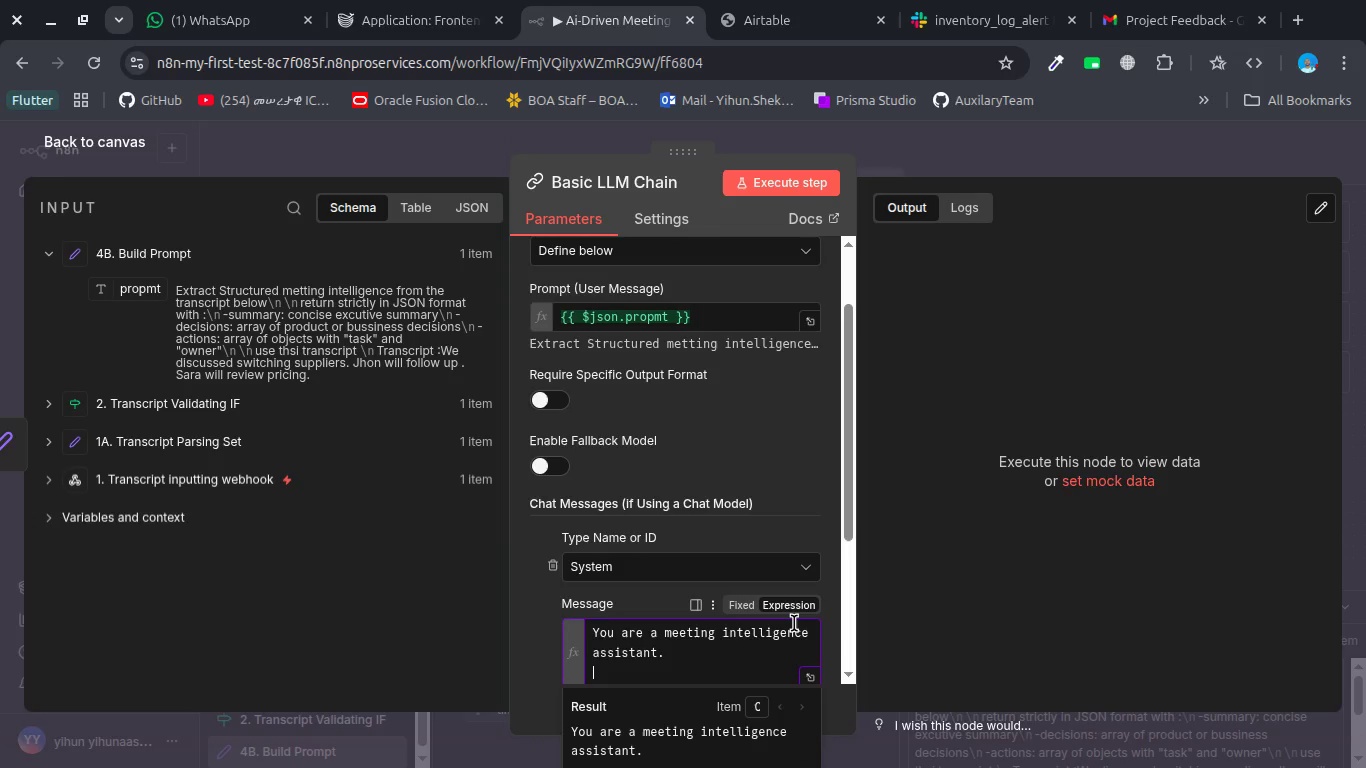 
key(Shift+Enter)
 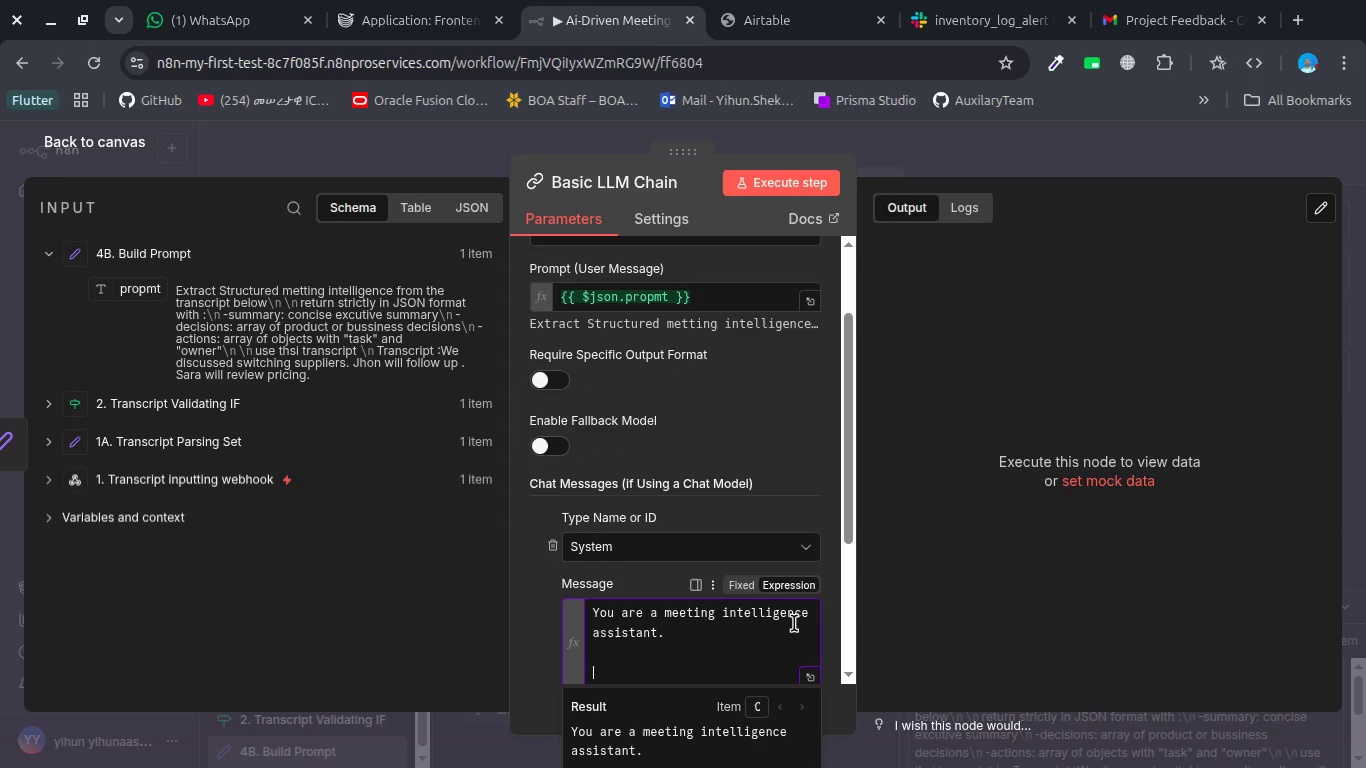 
type(Extract structure data from teh transcripts)
 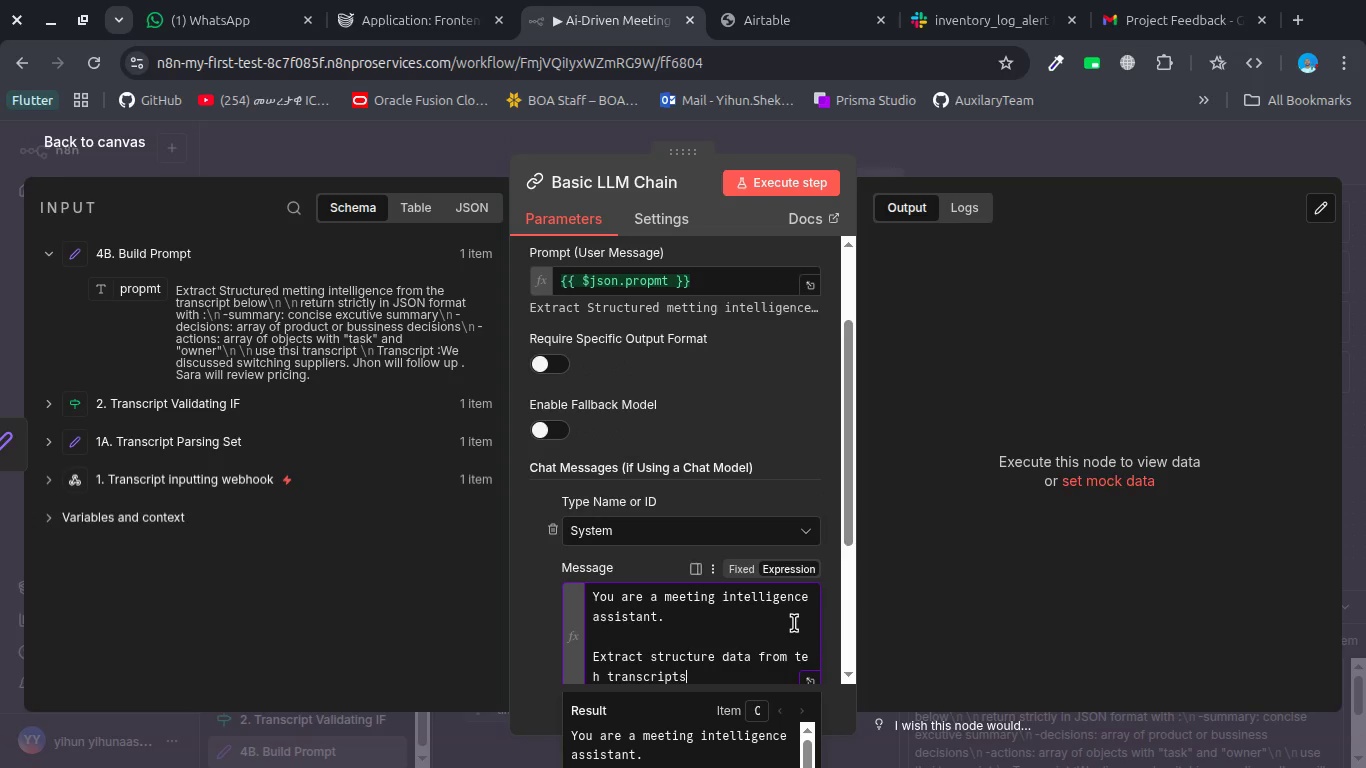 
key(Period)
 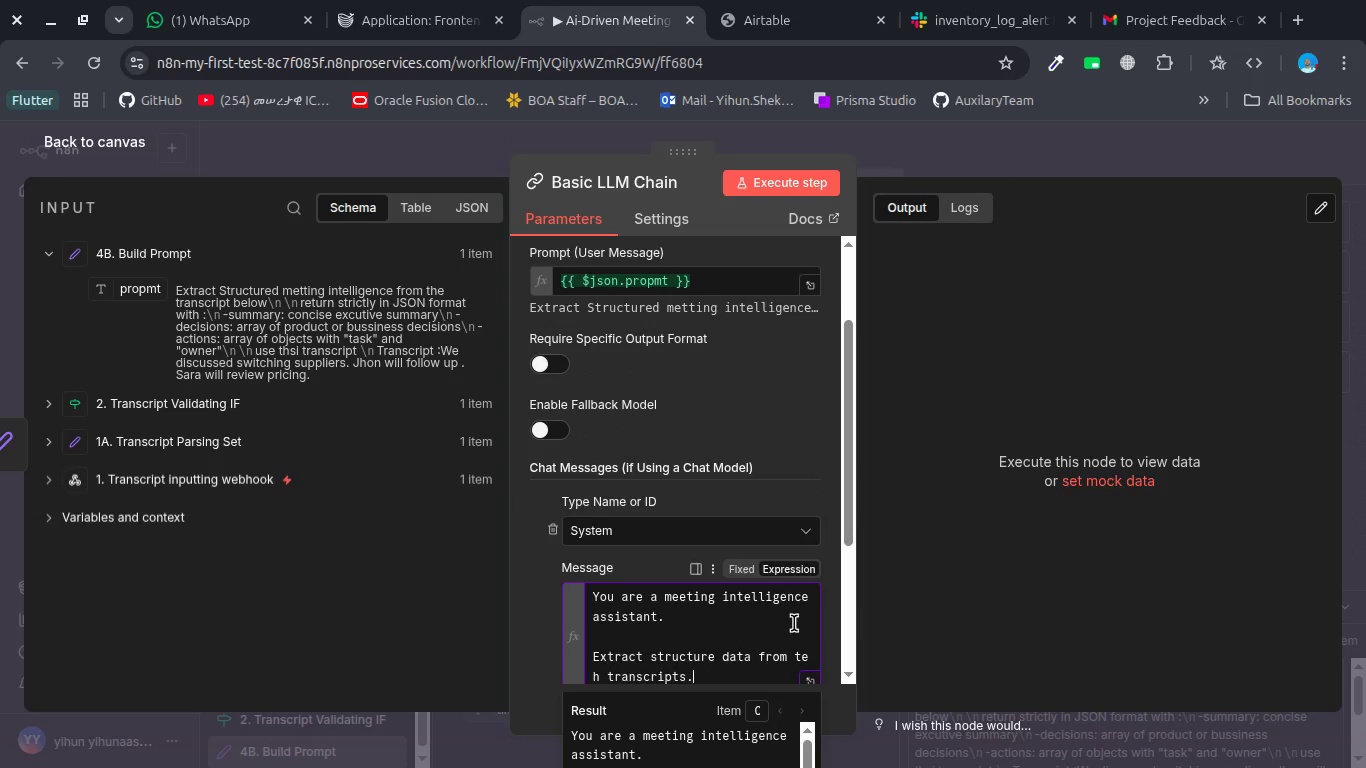 
key(Shift+Enter)
 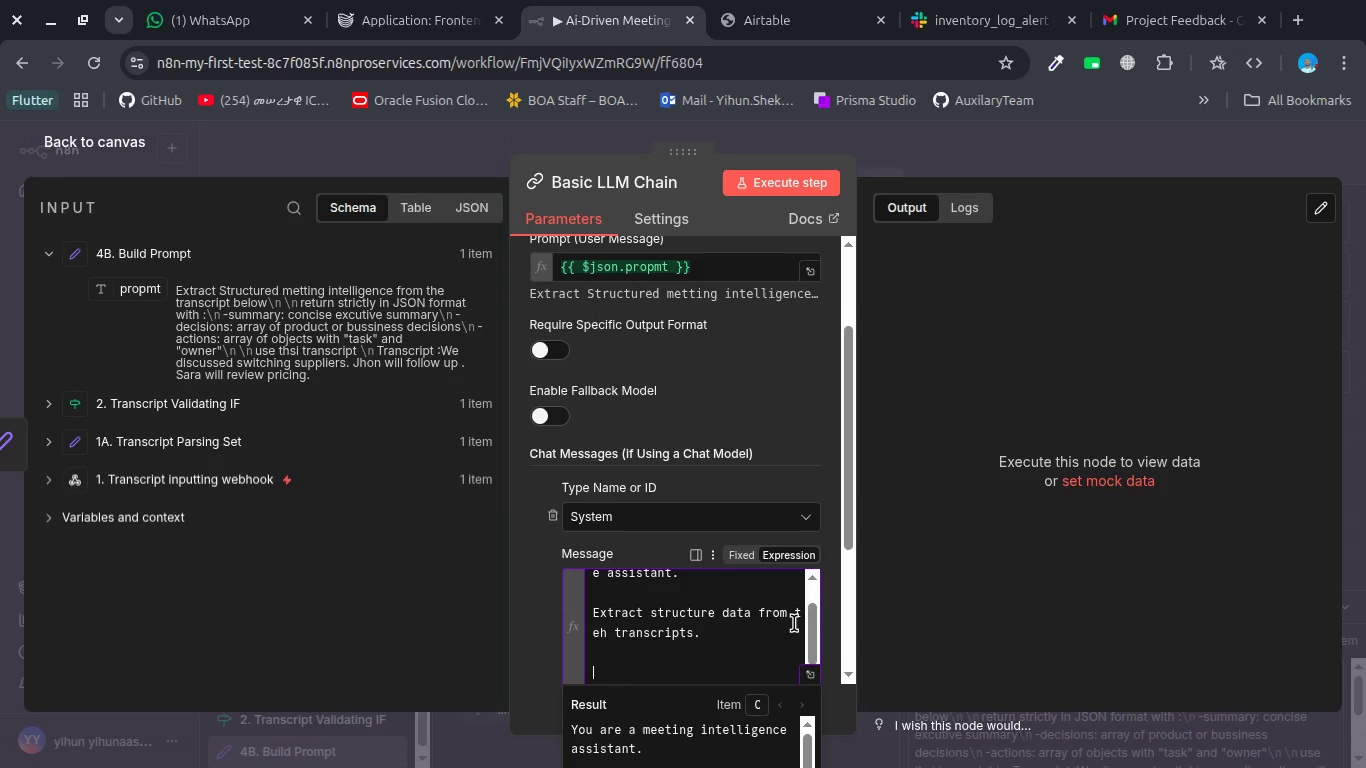 
key(Shift+Enter)
 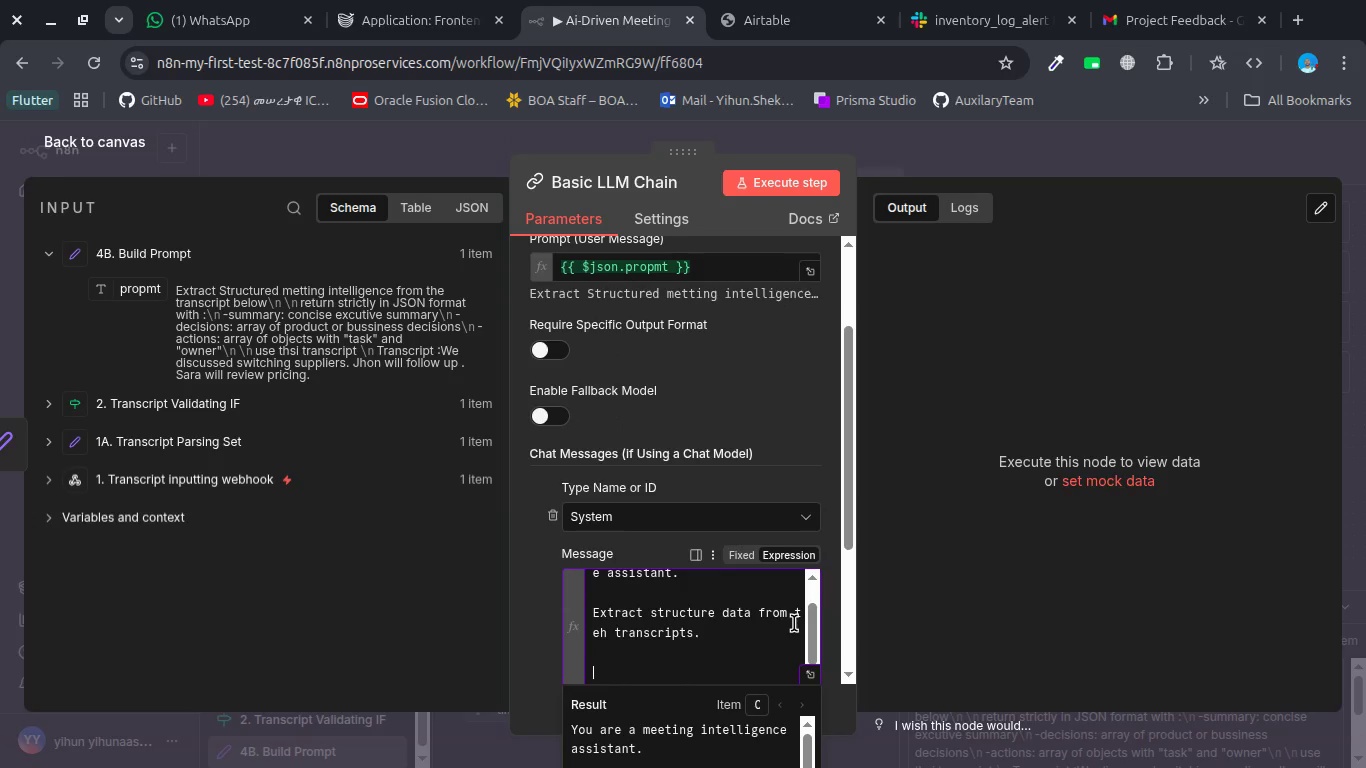 
type(Rules: )
 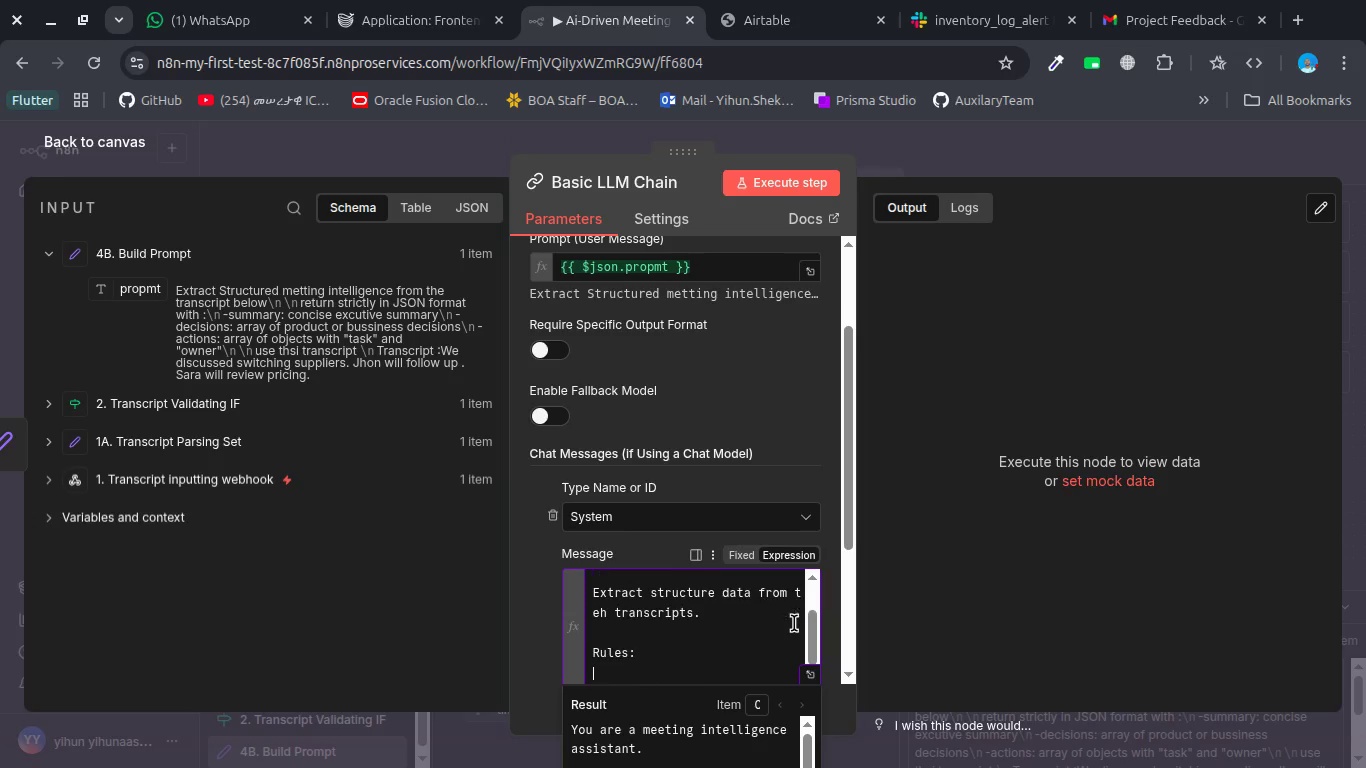 
key(Shift+Enter)
 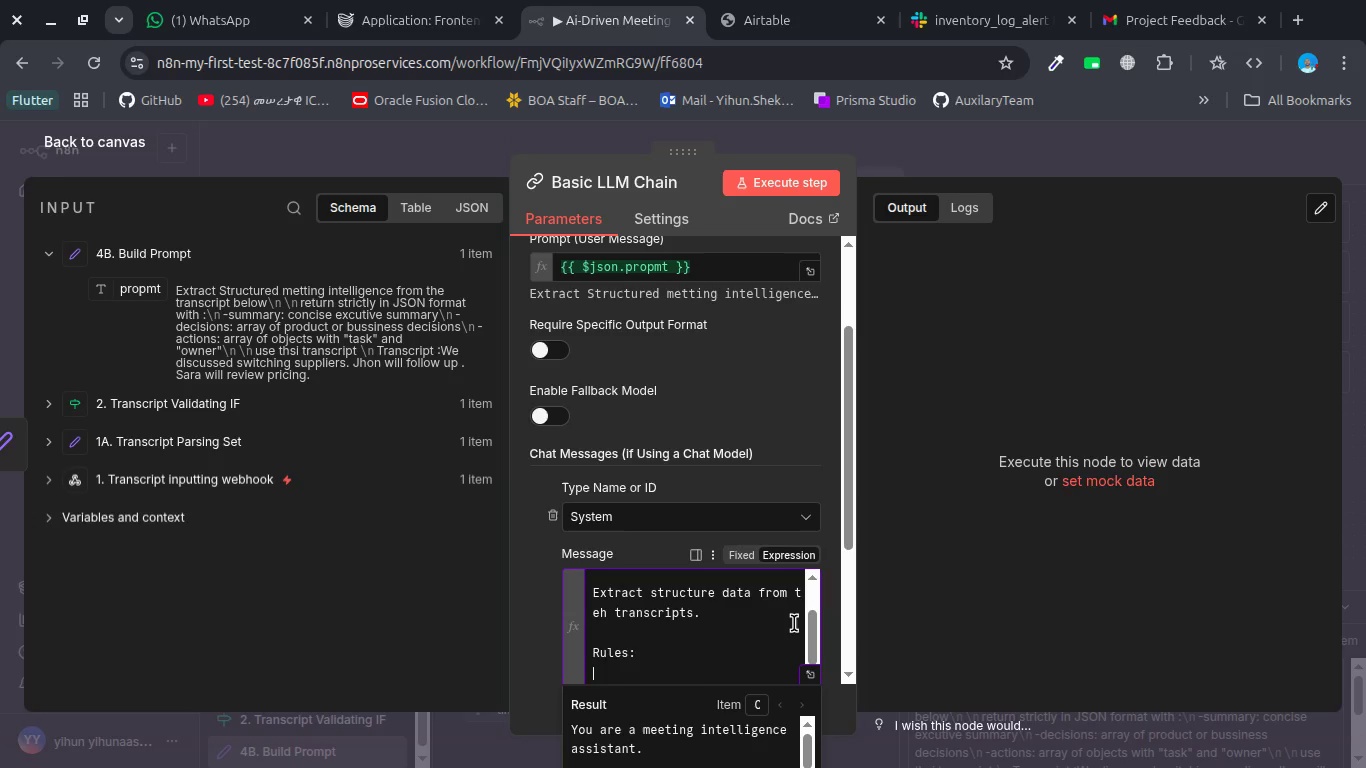 
type(- Return nly)
key(Backspace)
key(Backspace)
key(Backspace)
key(Backspace)
type( only valid json)
 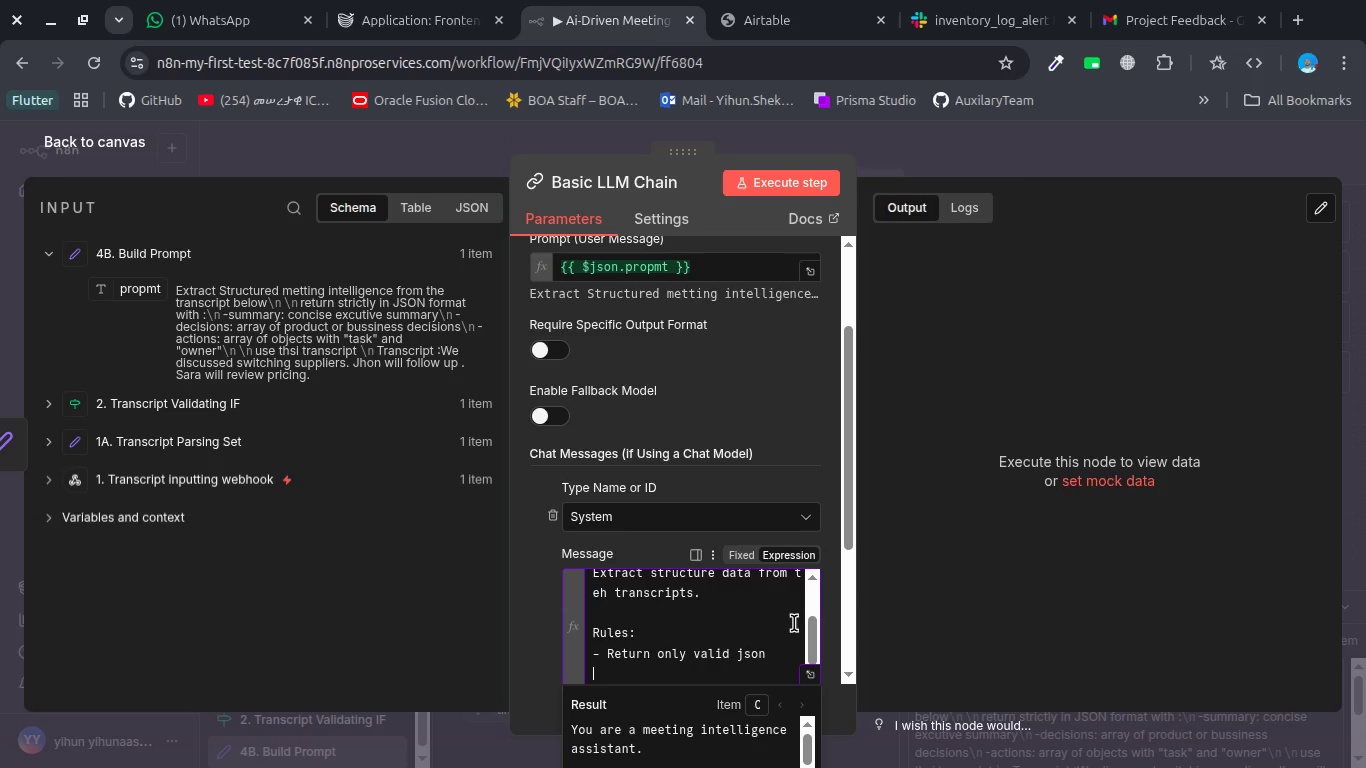 
 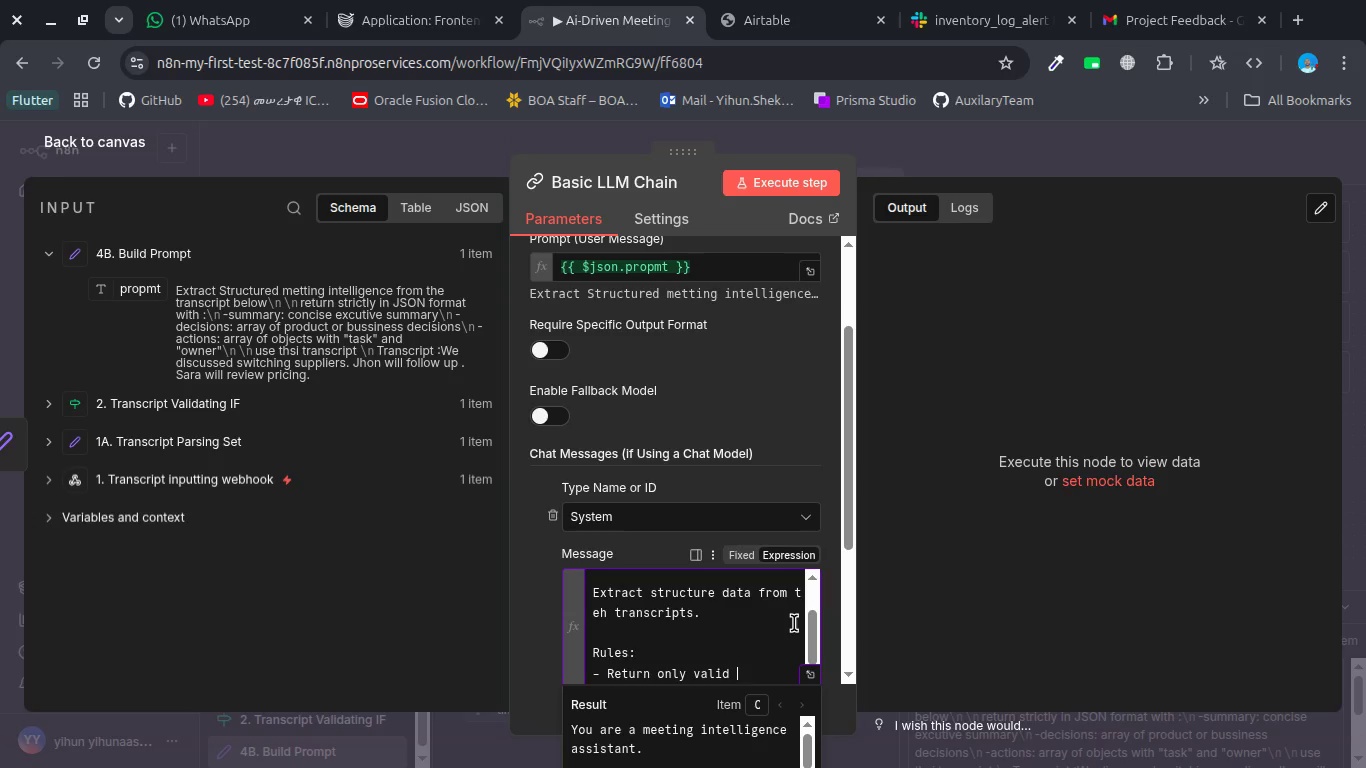 
key(Shift+Enter)
 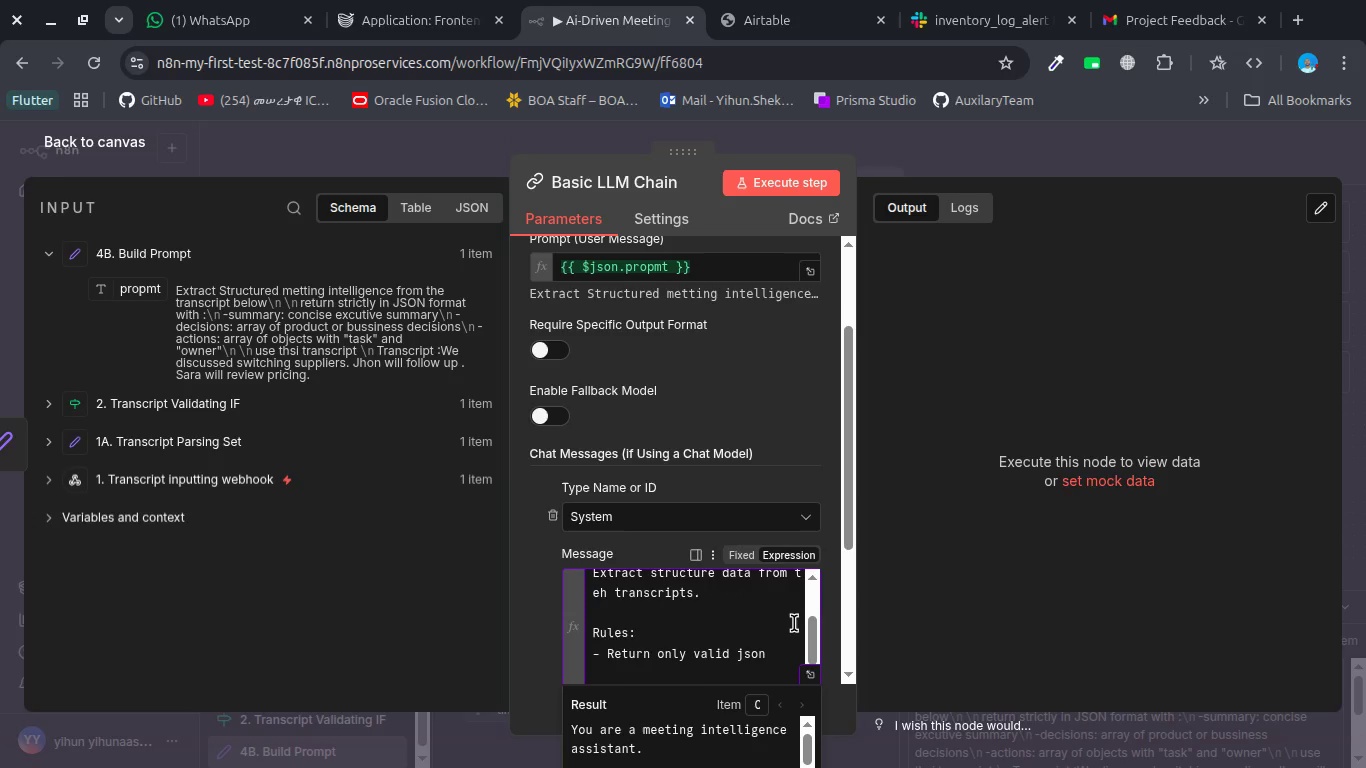 
type(- Don)
key(Backspace)
type(nno)
key(Backspace)
key(Backspace)
key(Backspace)
type( NOT include expx)
key(Backspace)
key(Backspace)
type(planations)
 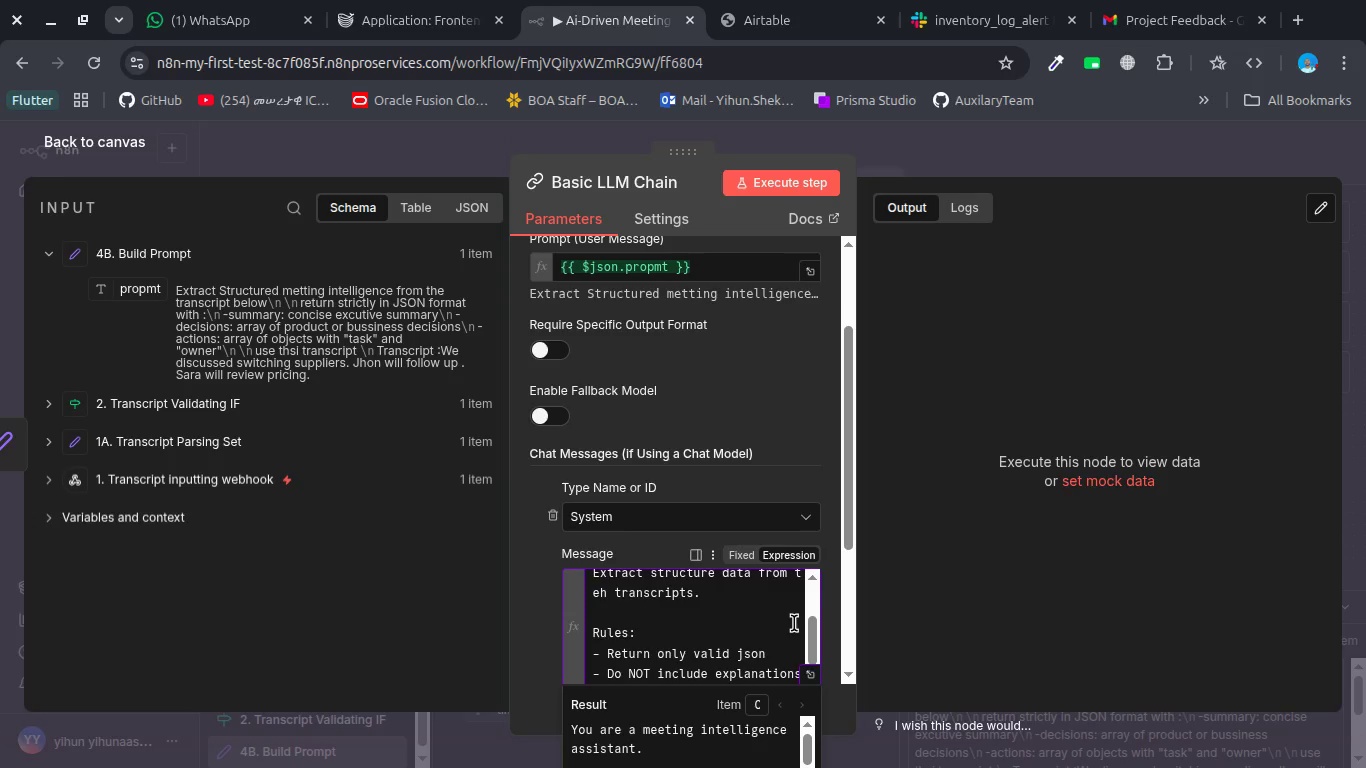 
key(Shift+Enter)
 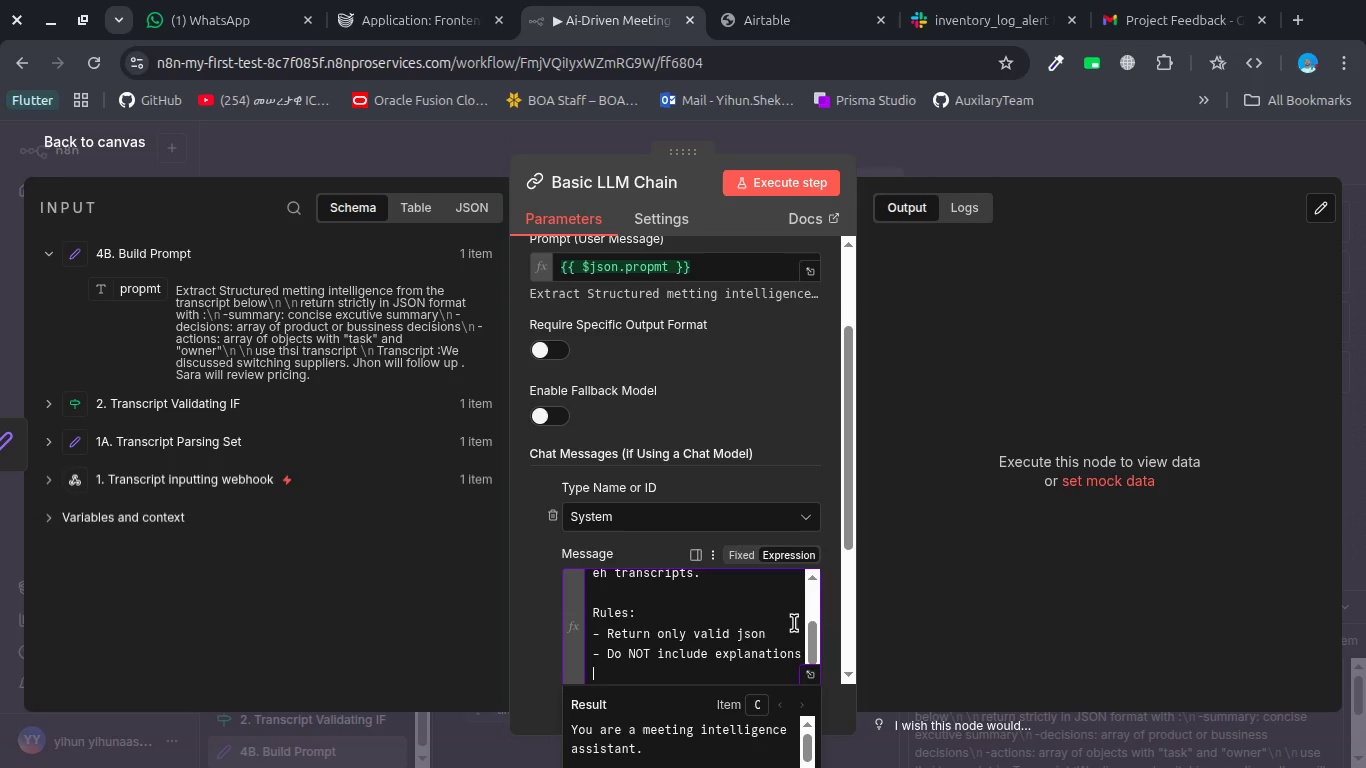 
type(- Be concice)
key(Backspace)
key(Backspace)
type(se and ACCURATE)
 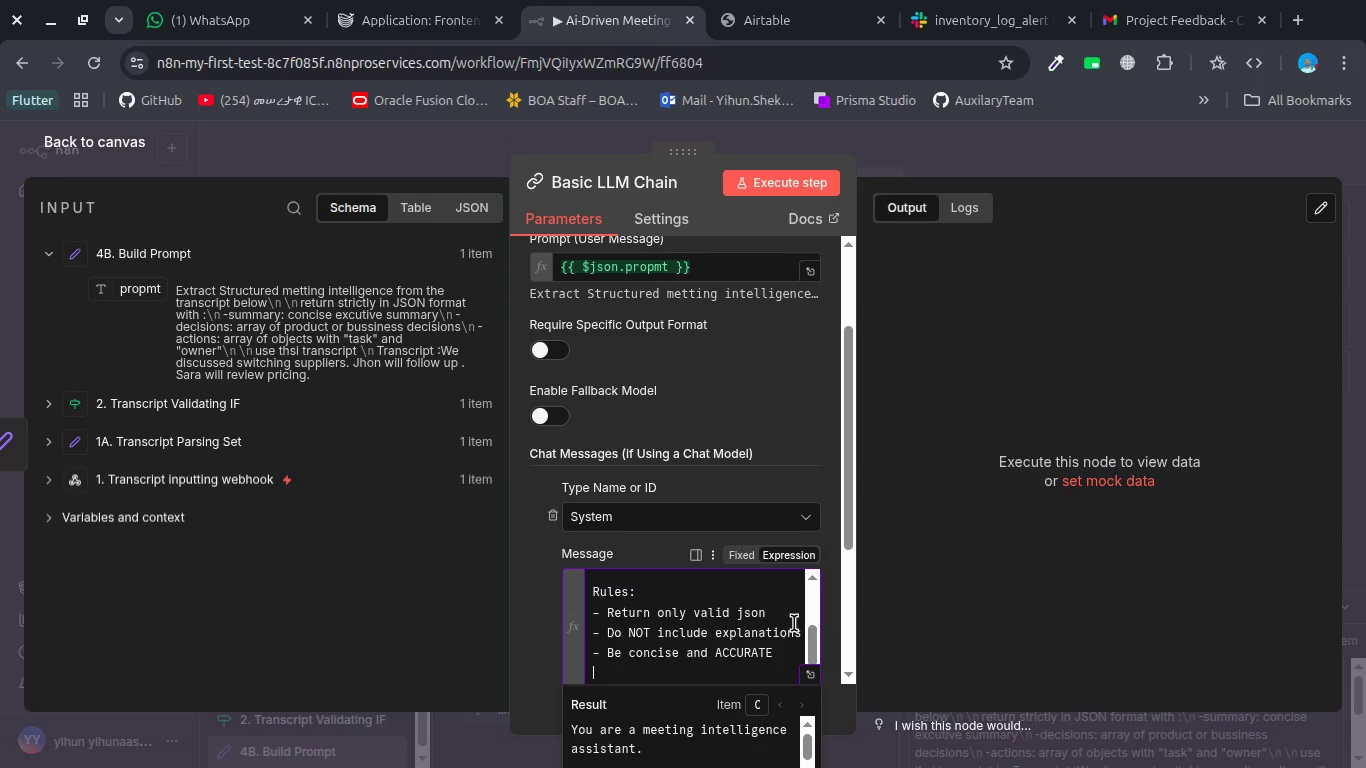 
 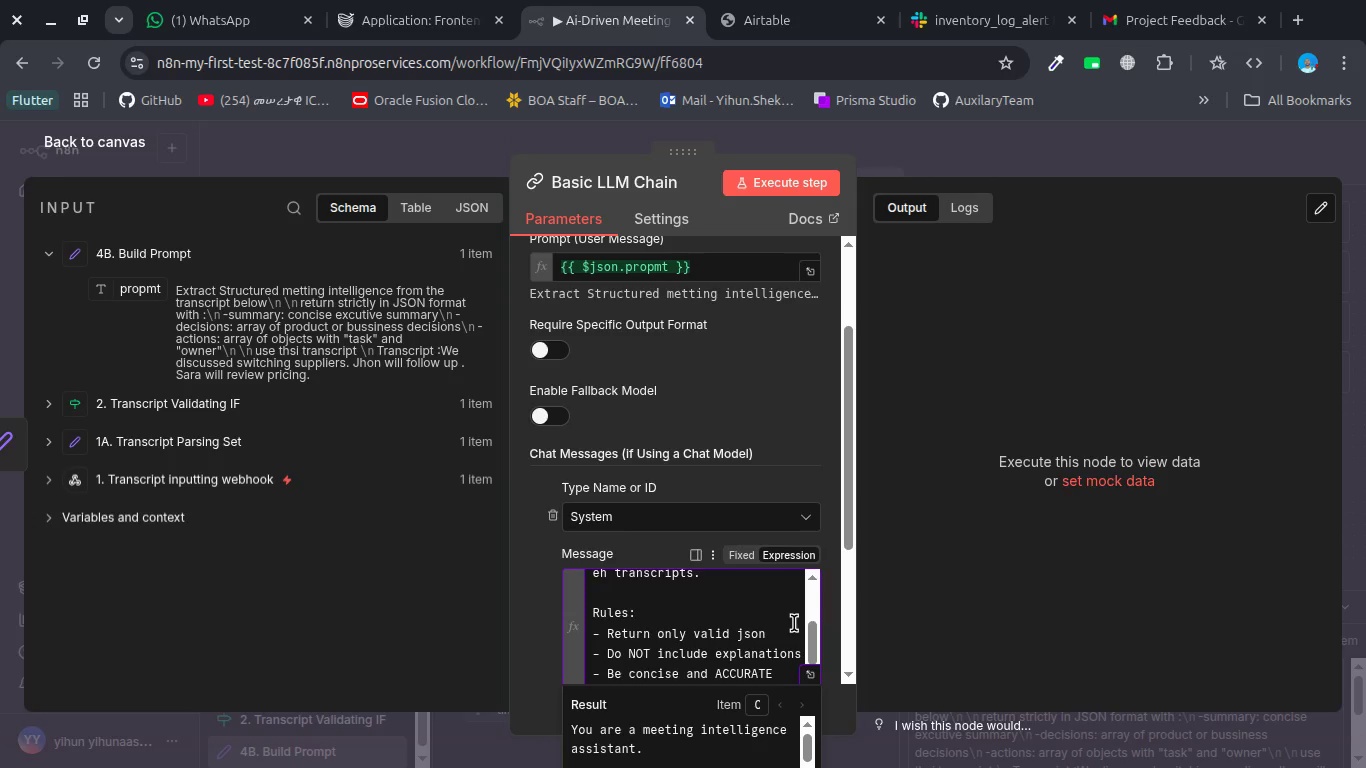 
key(Shift+Enter)
 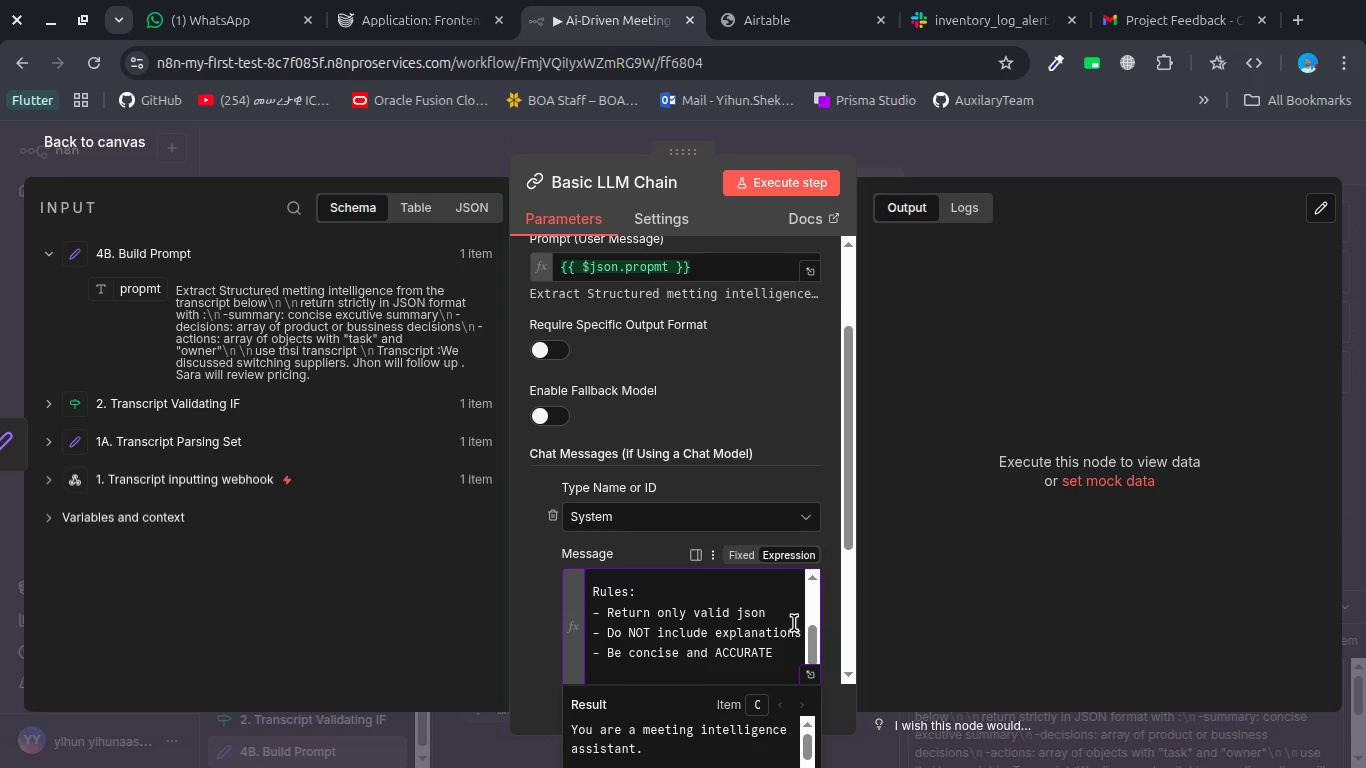 
type(- Always FOLLOE)
 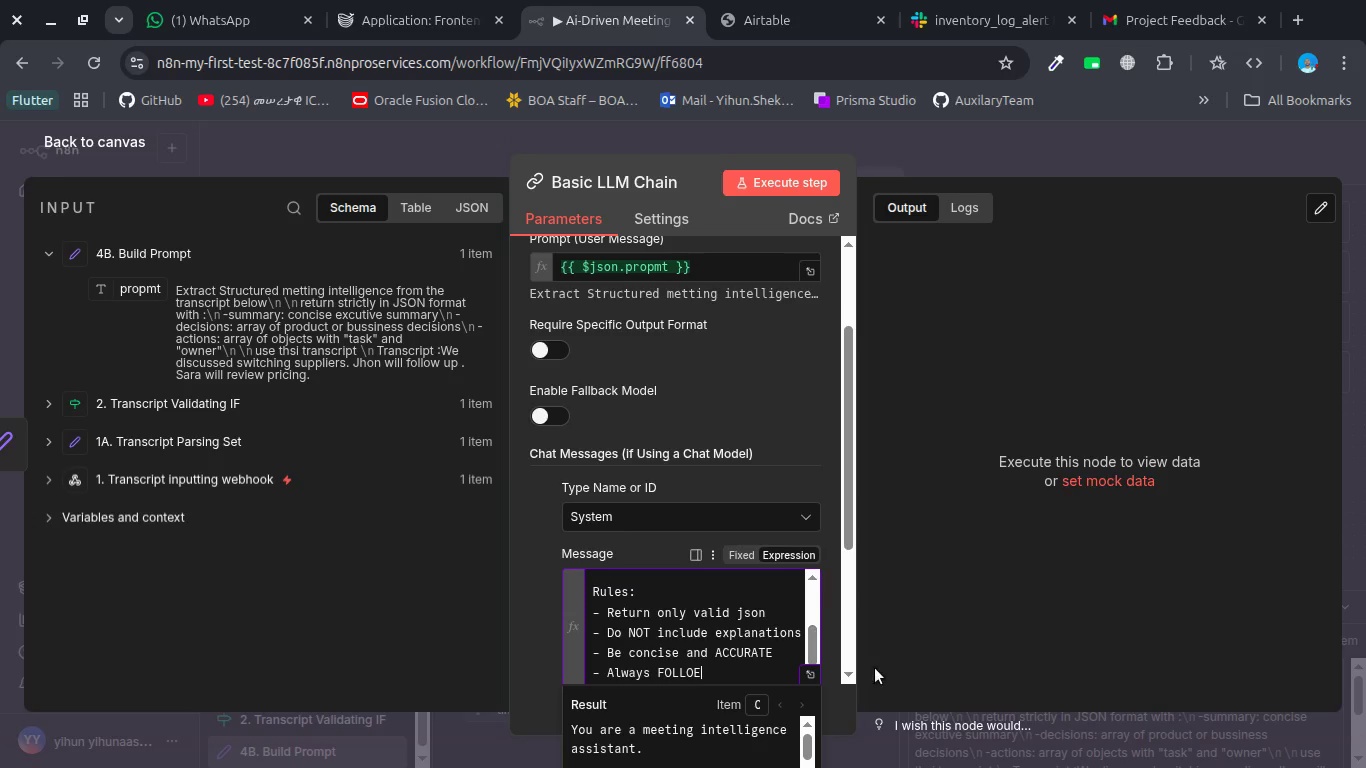 
double_click([631, 679])
 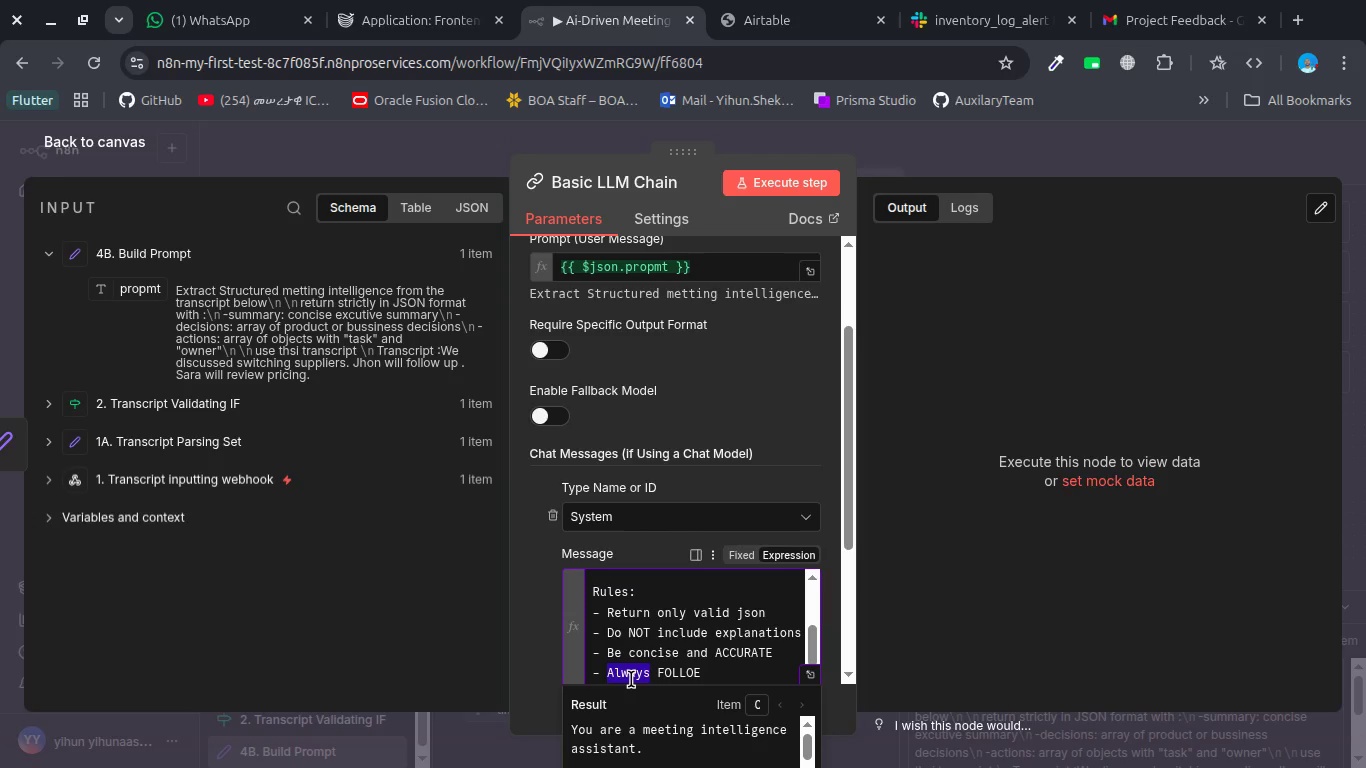 
type(ALWAYS)
 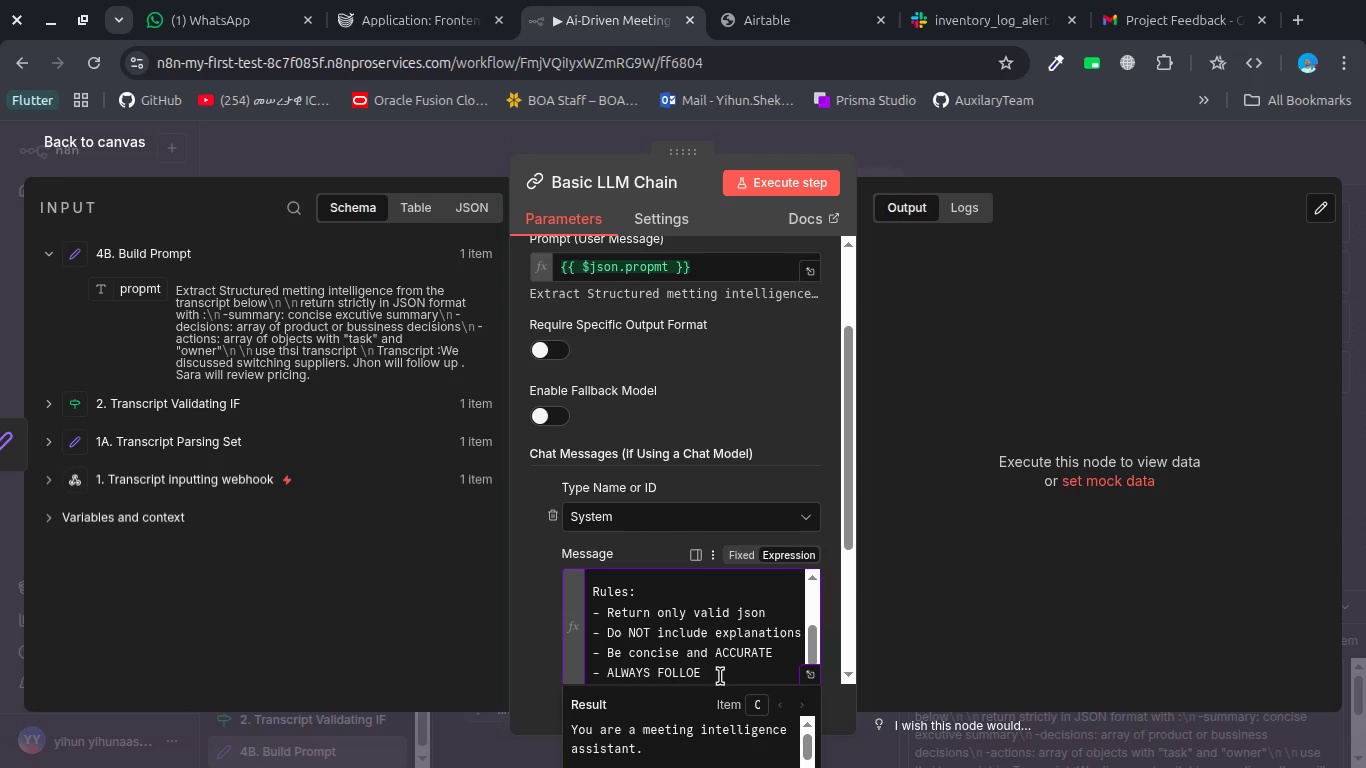 
left_click([720, 676])
 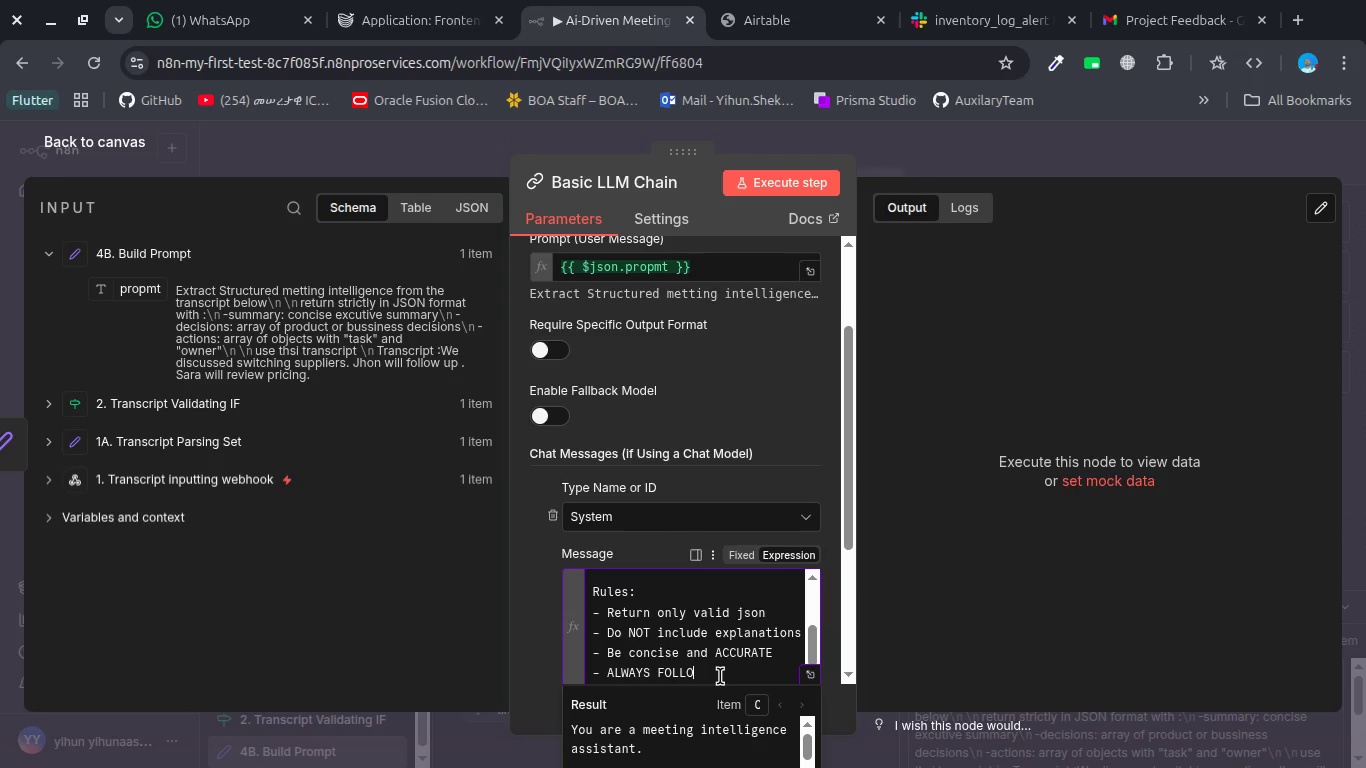 
key(Backspace)
 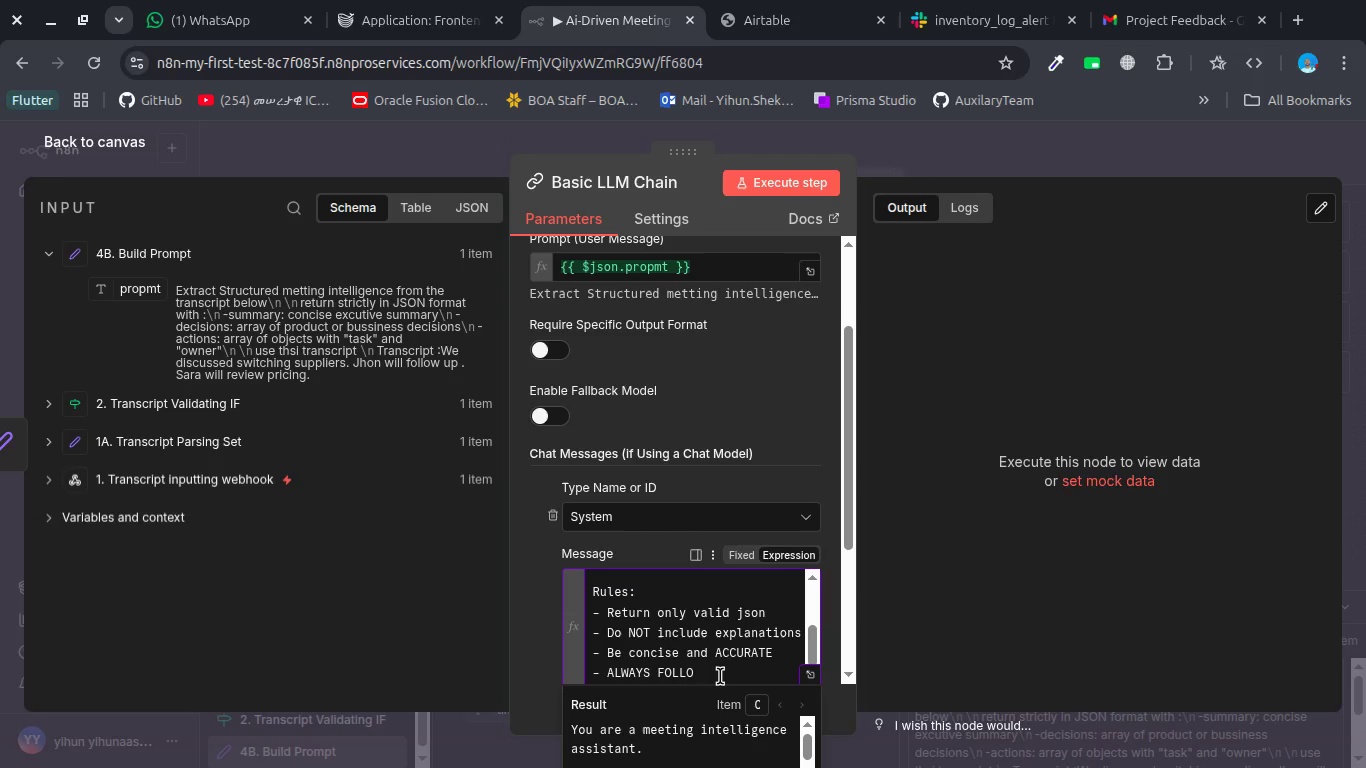 
type(w the required Schema)
 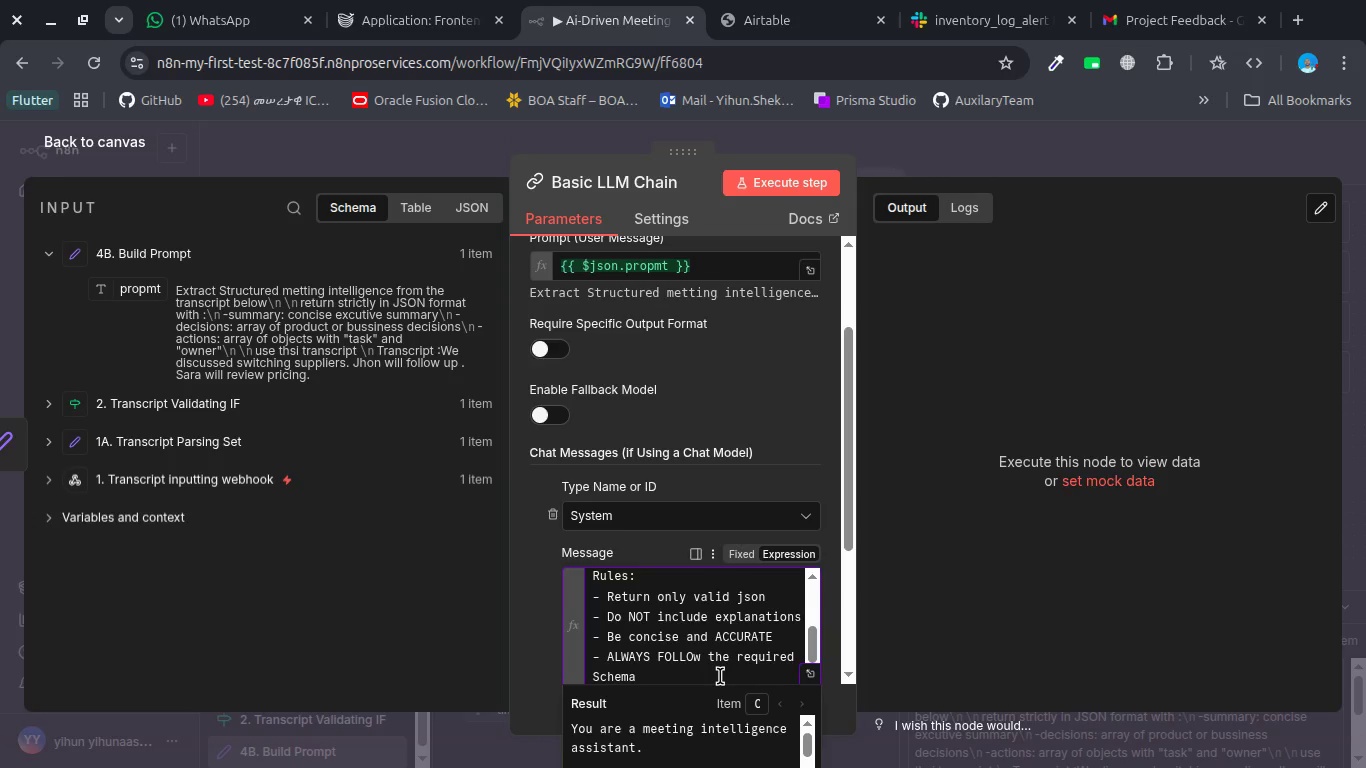 
wait(9.53)
 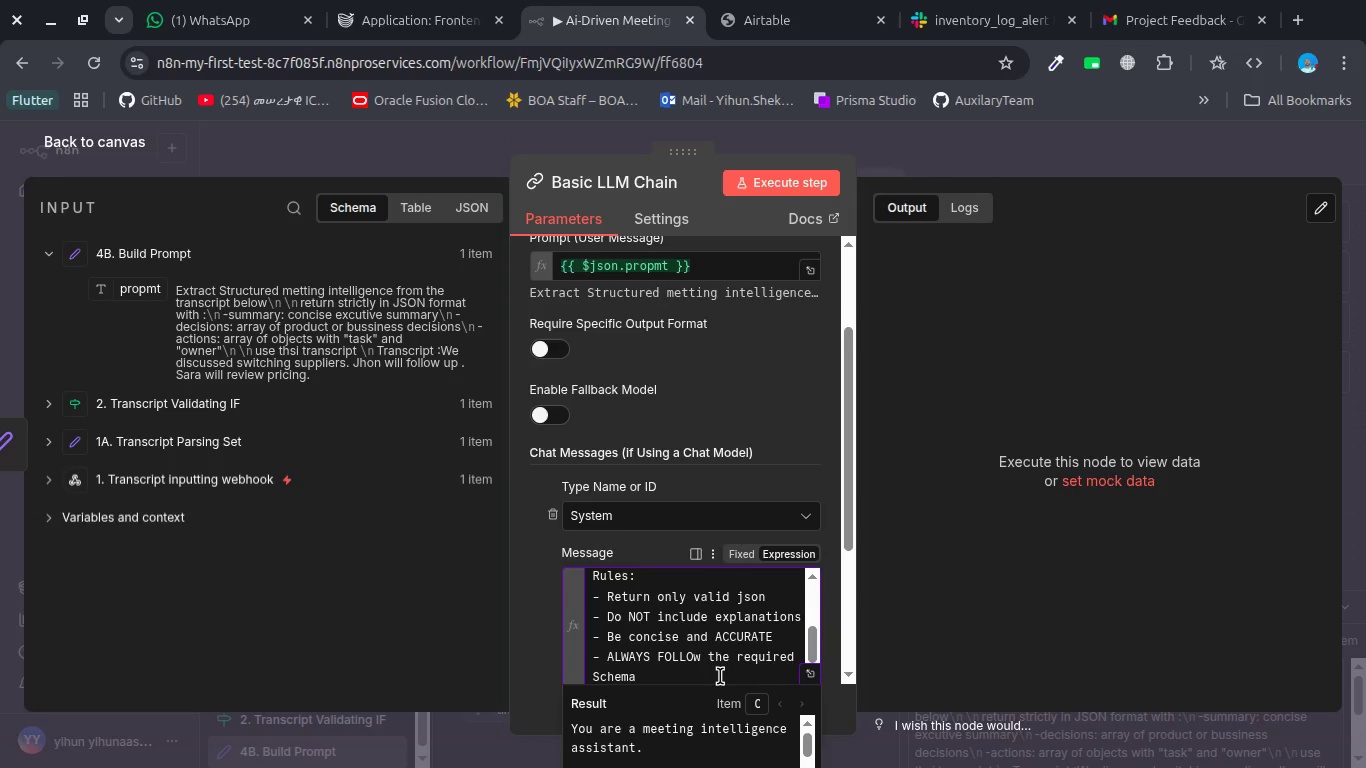 
left_click([784, 174])
 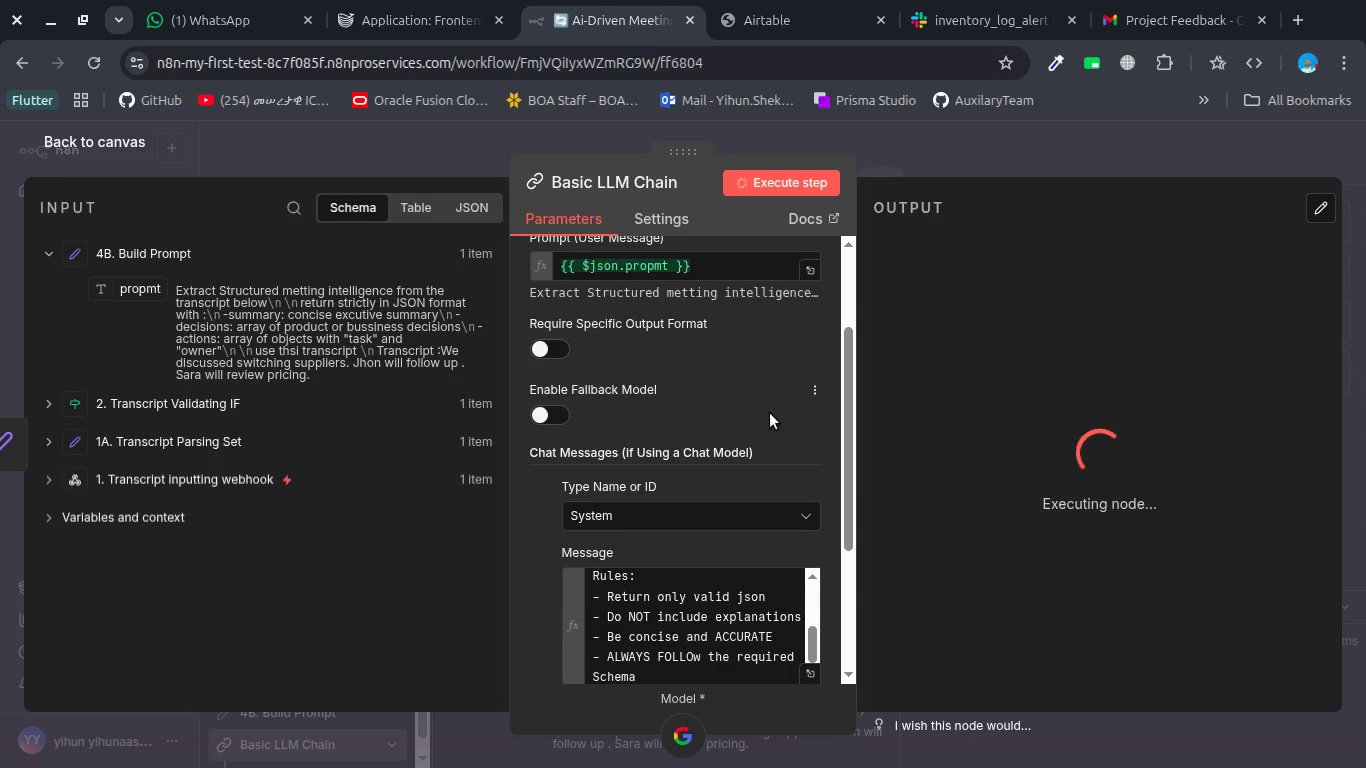 
mouse_move([811, 410])
 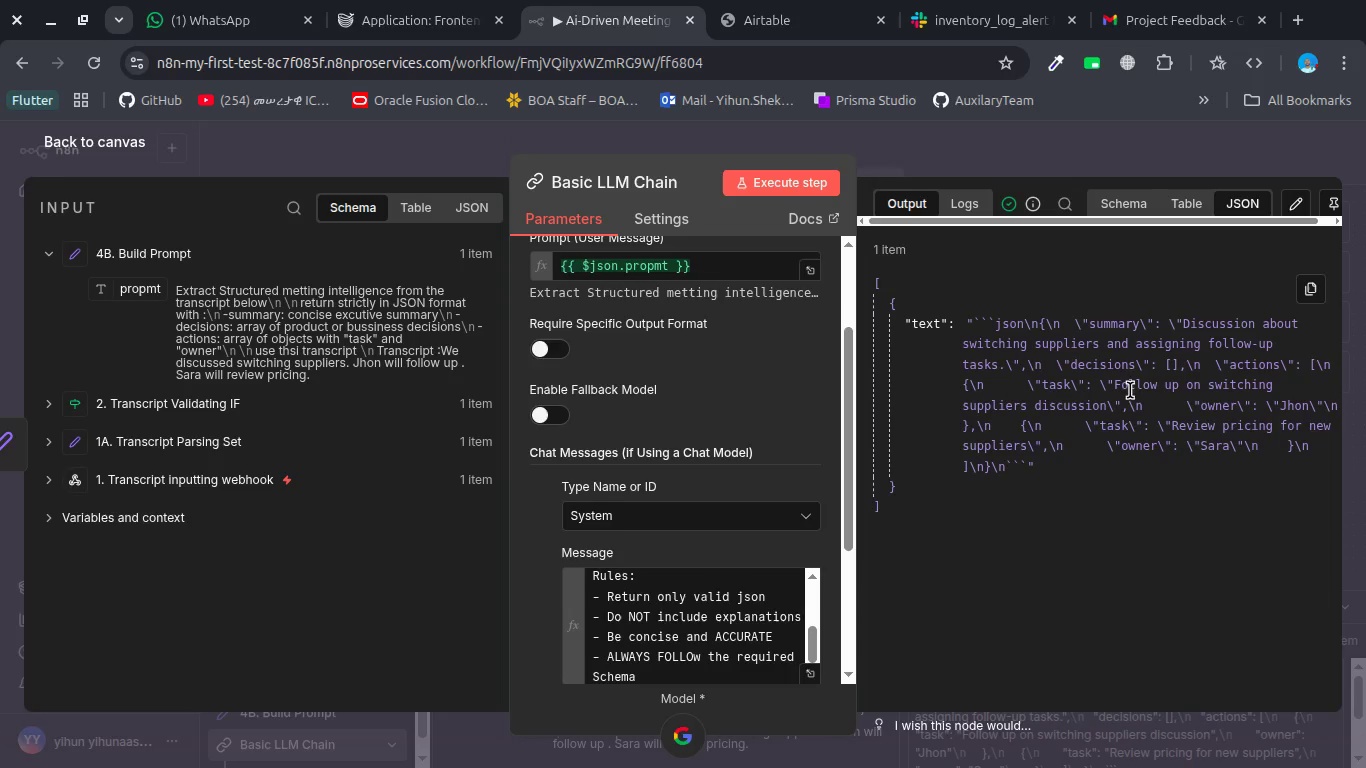 
wait(5.64)
 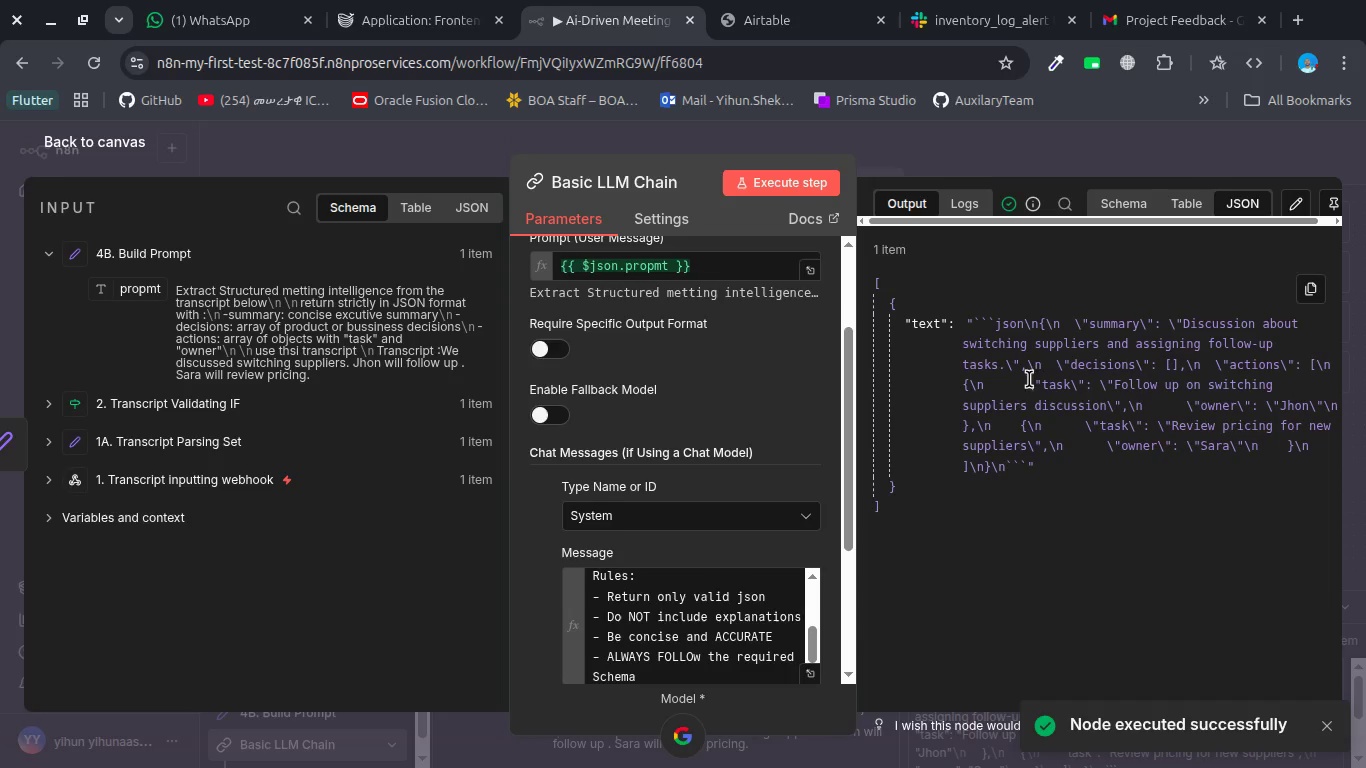 
scroll: coordinate [655, 615], scroll_direction: down, amount: 3.0
 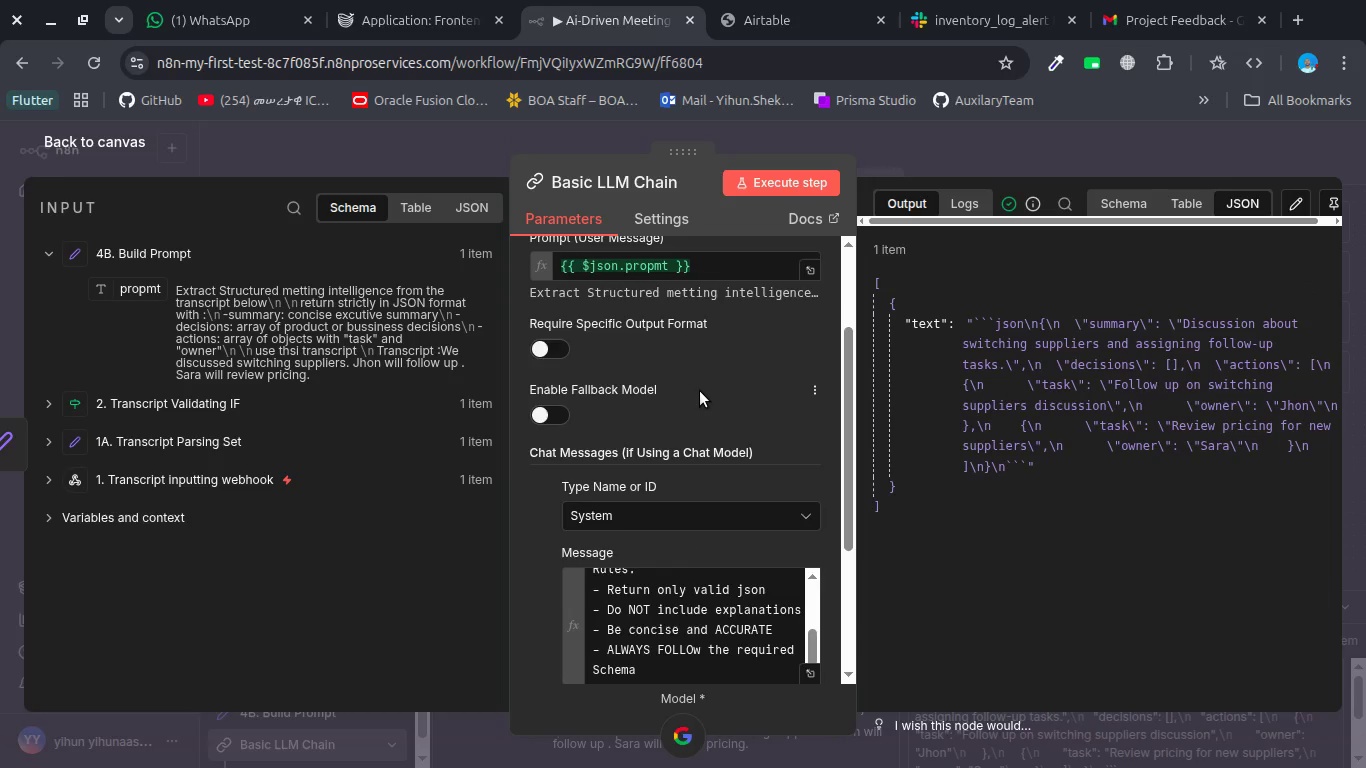 
wait(8.72)
 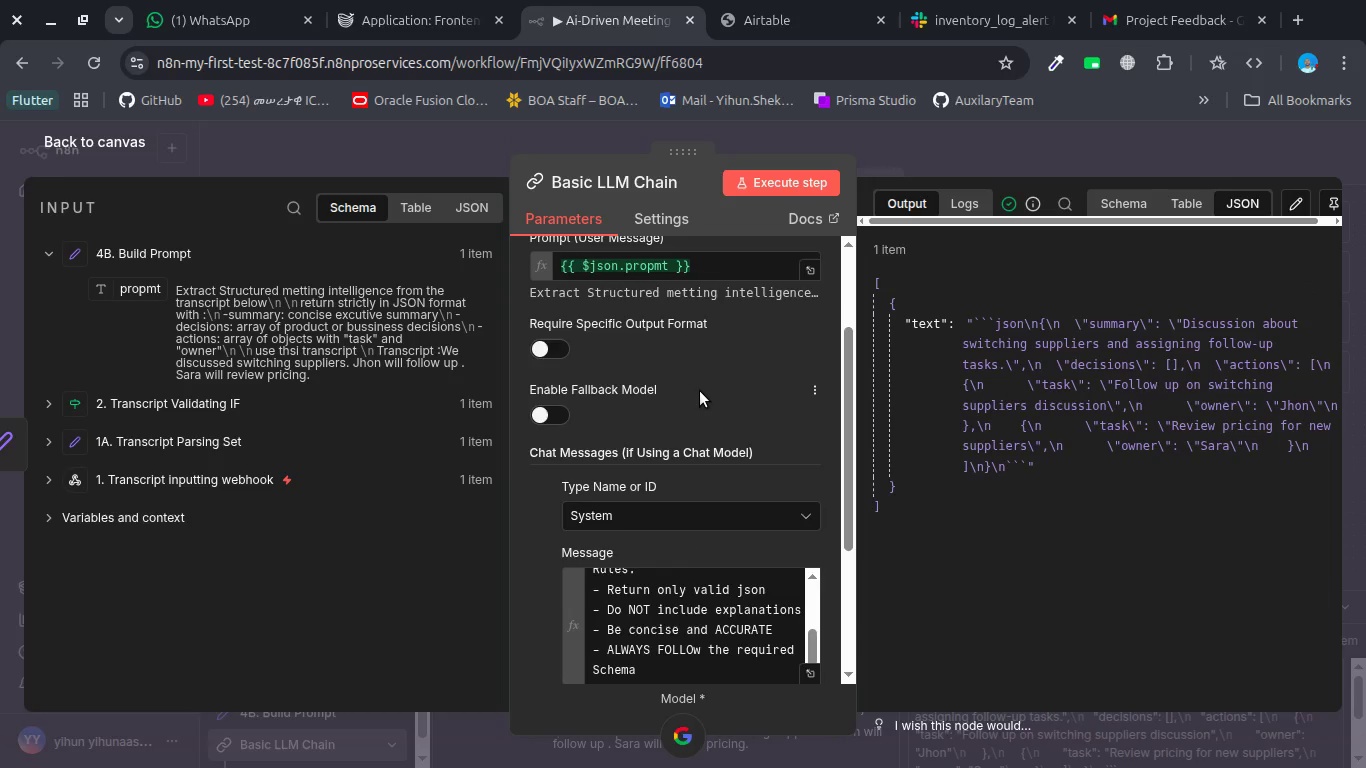 
left_click([559, 351])
 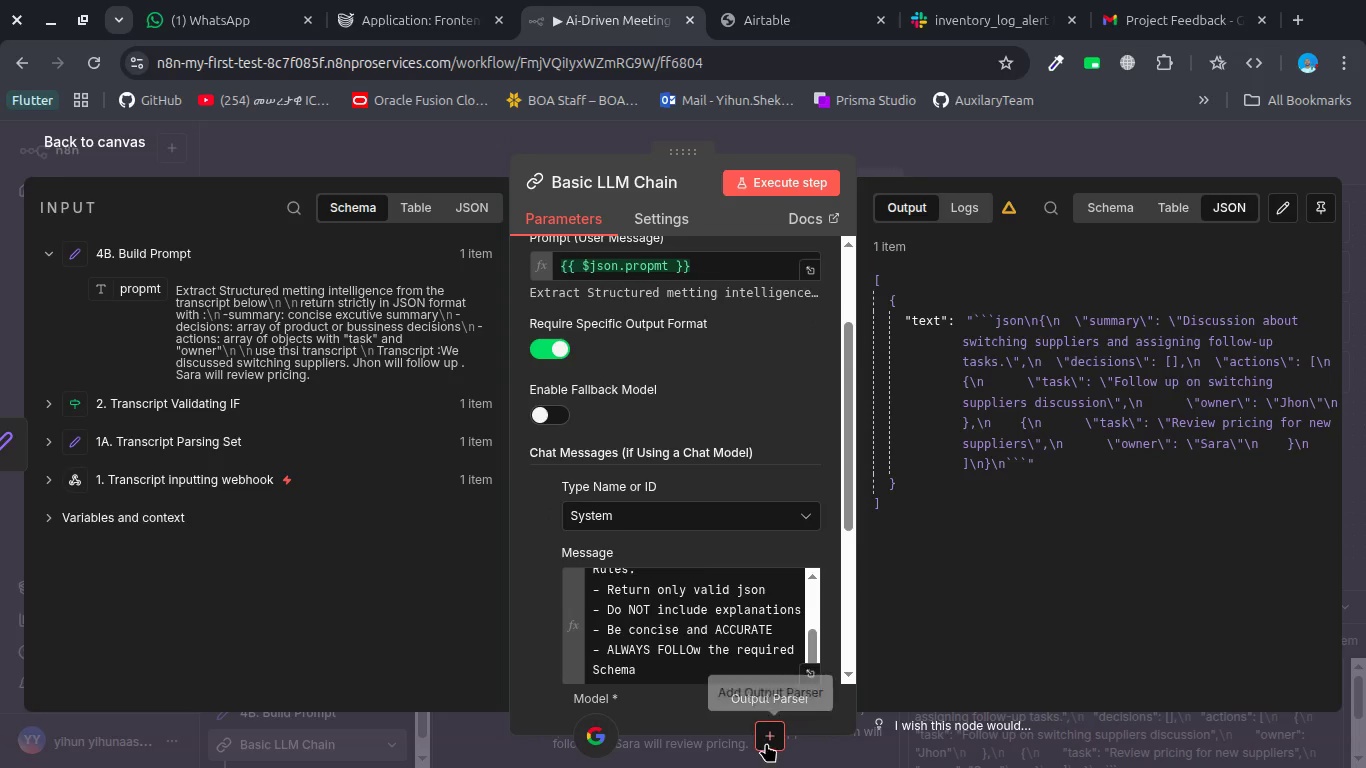 
left_click([767, 738])
 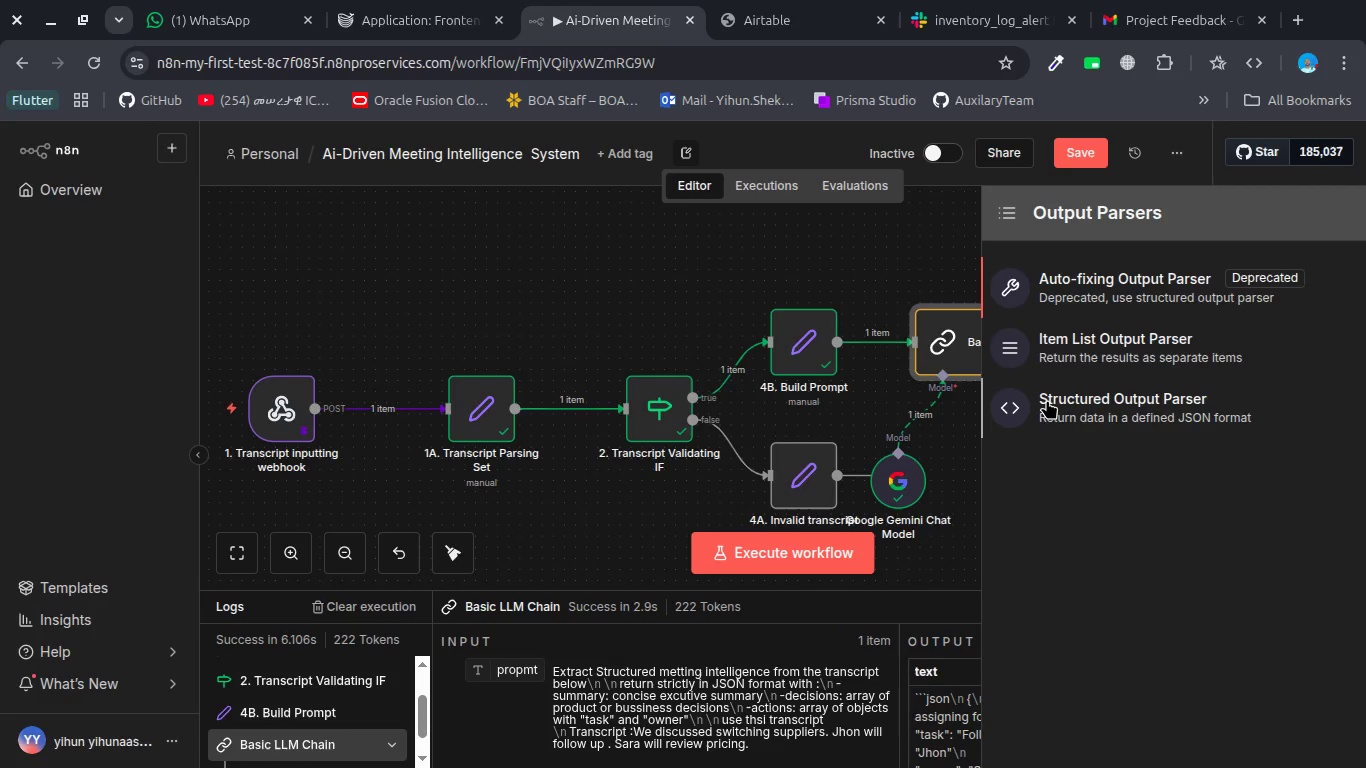 
left_click([1044, 405])
 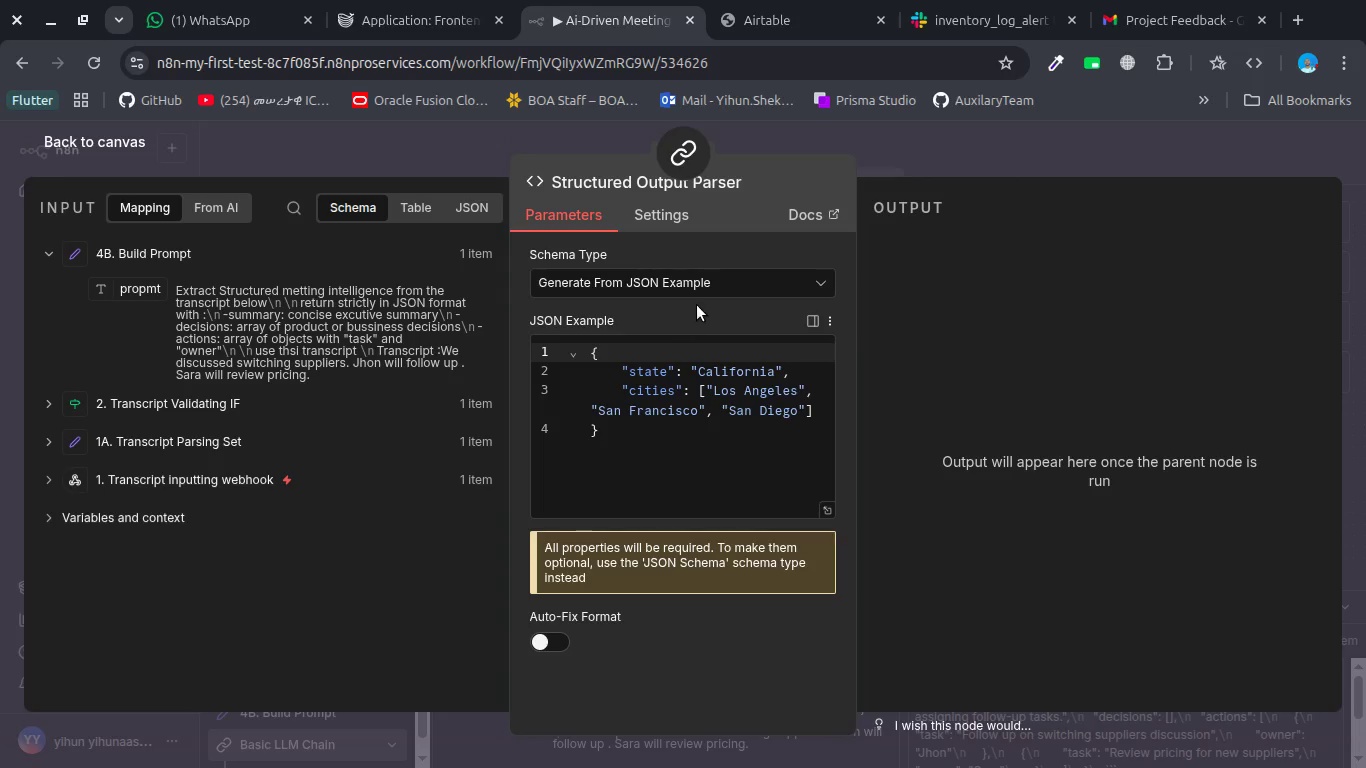 
left_click([719, 285])
 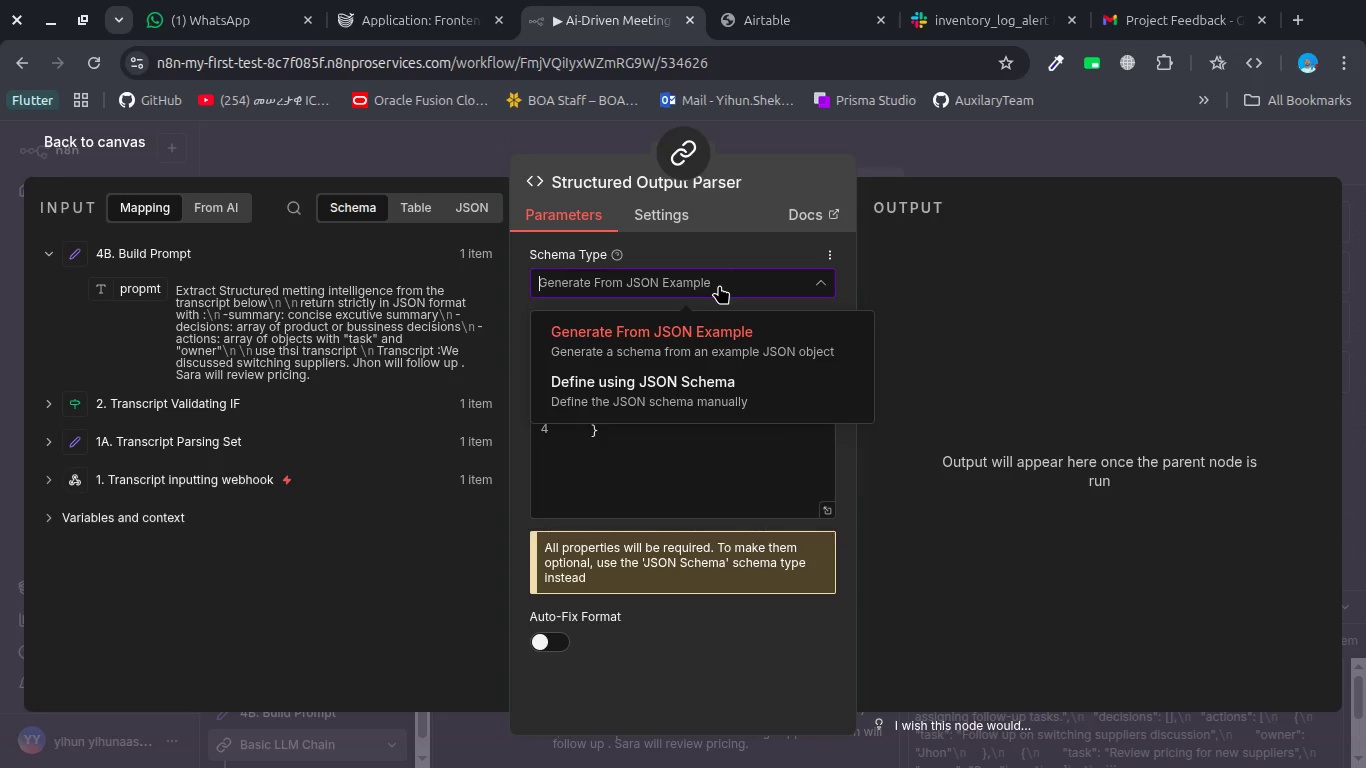 
wait(6.47)
 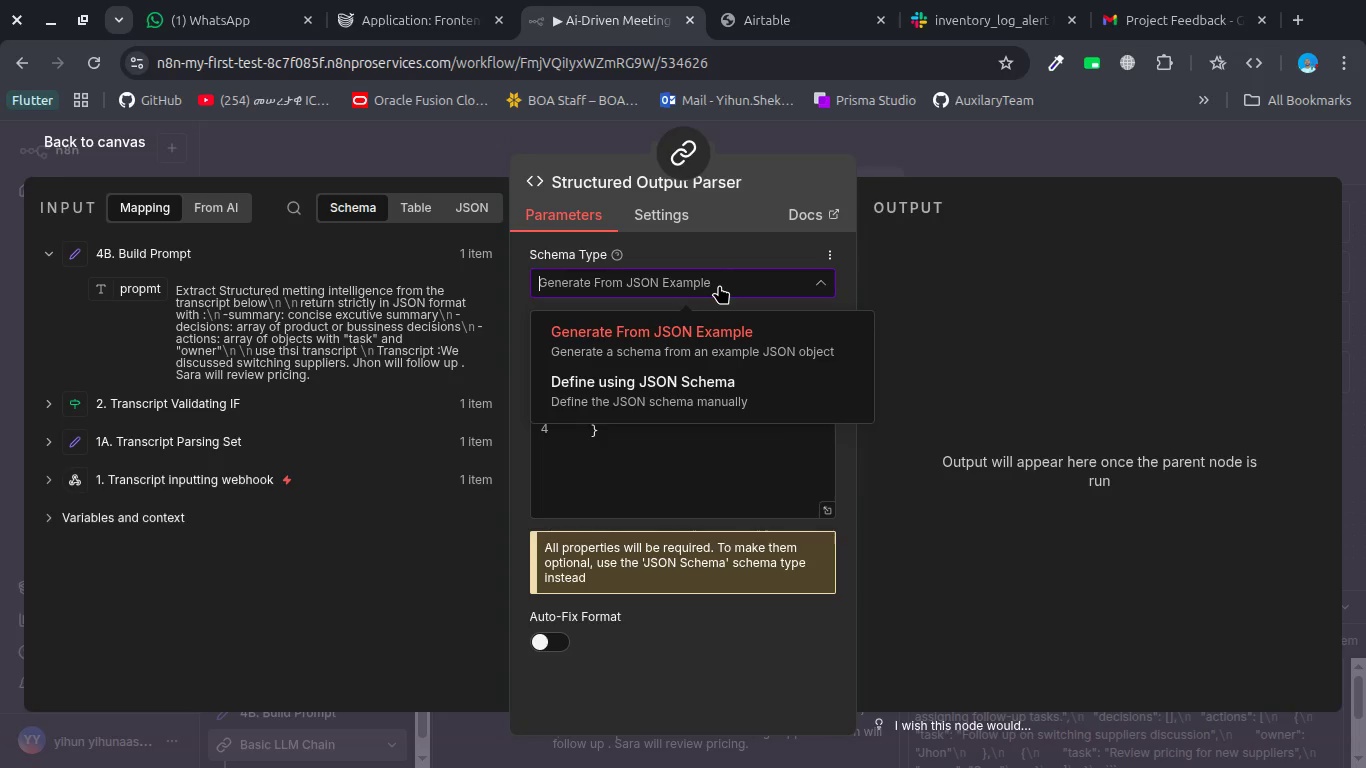 
left_click([648, 474])
 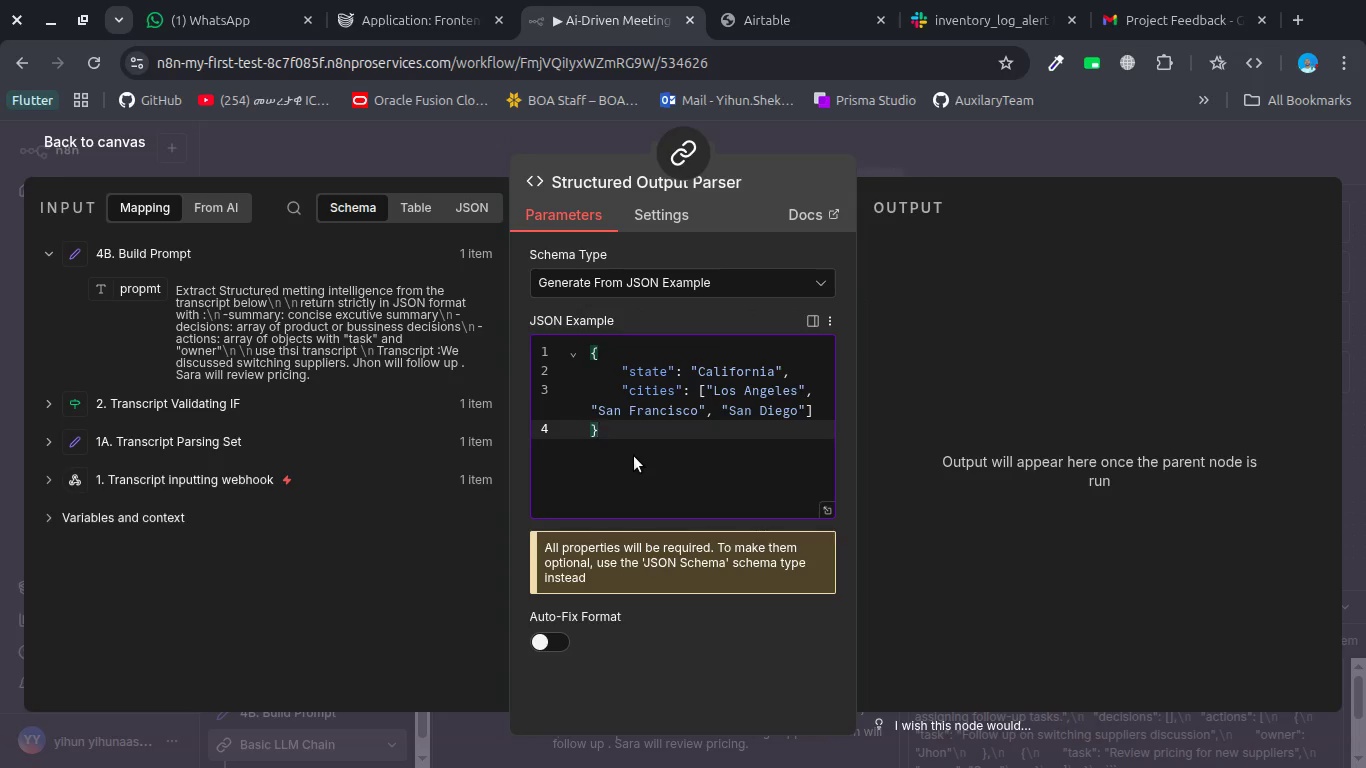 
left_click([634, 456])
 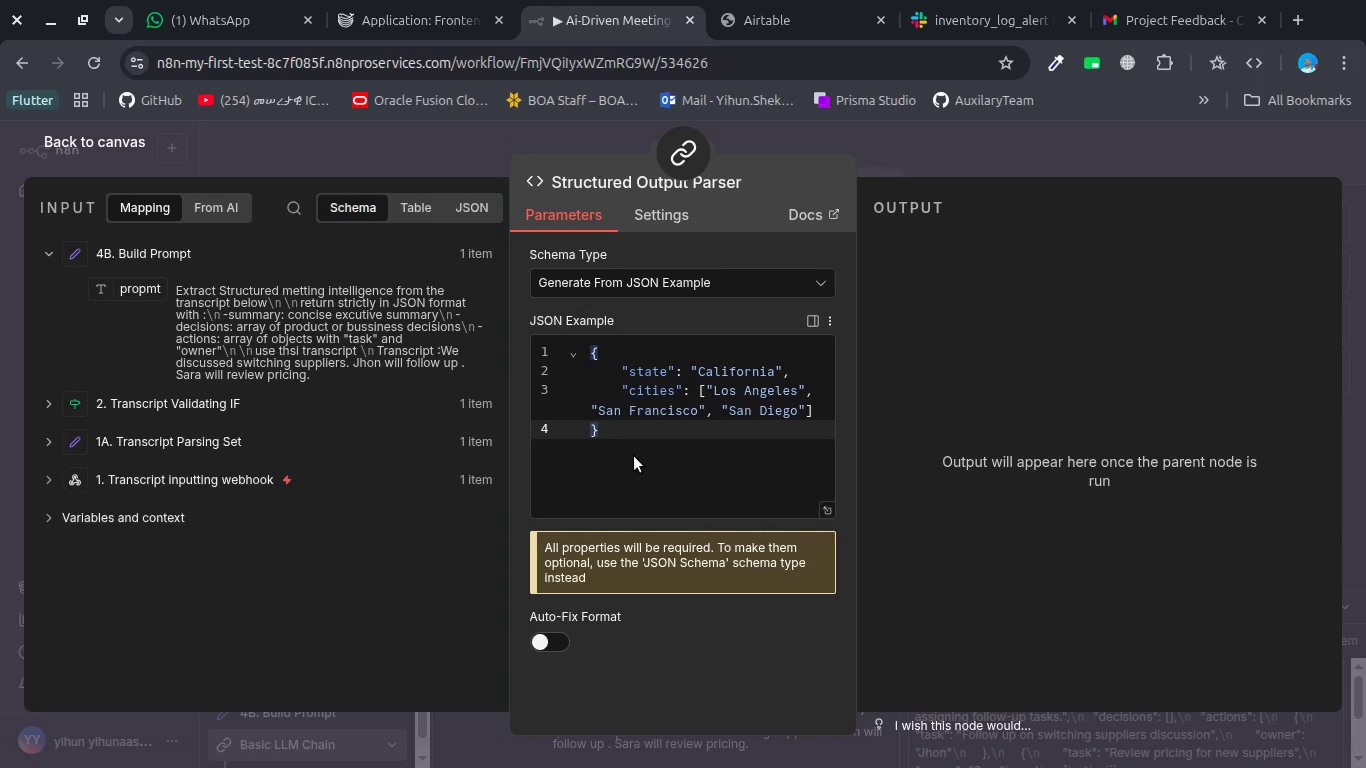 
key(Control+A)
 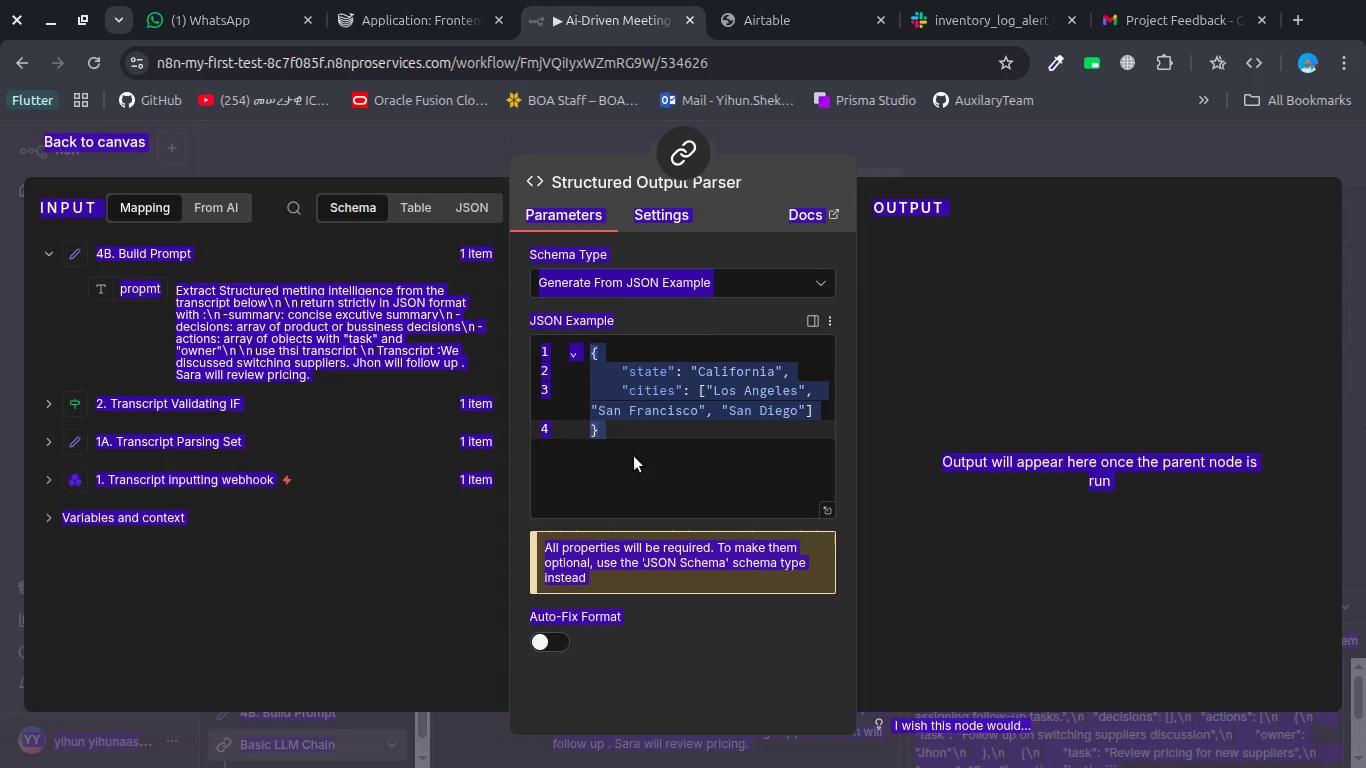 
left_click([634, 456])
 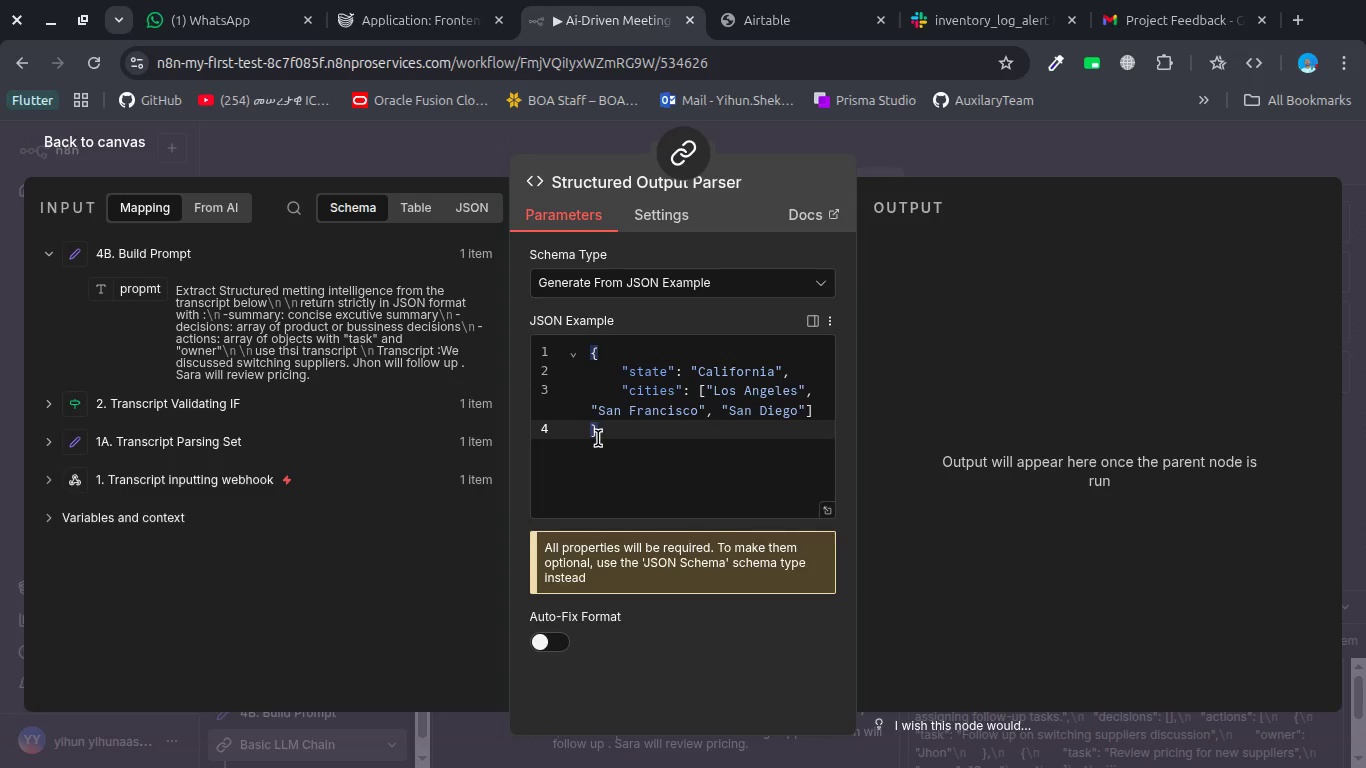 
left_click_drag(start_coordinate=[598, 438], to_coordinate=[568, 340])
 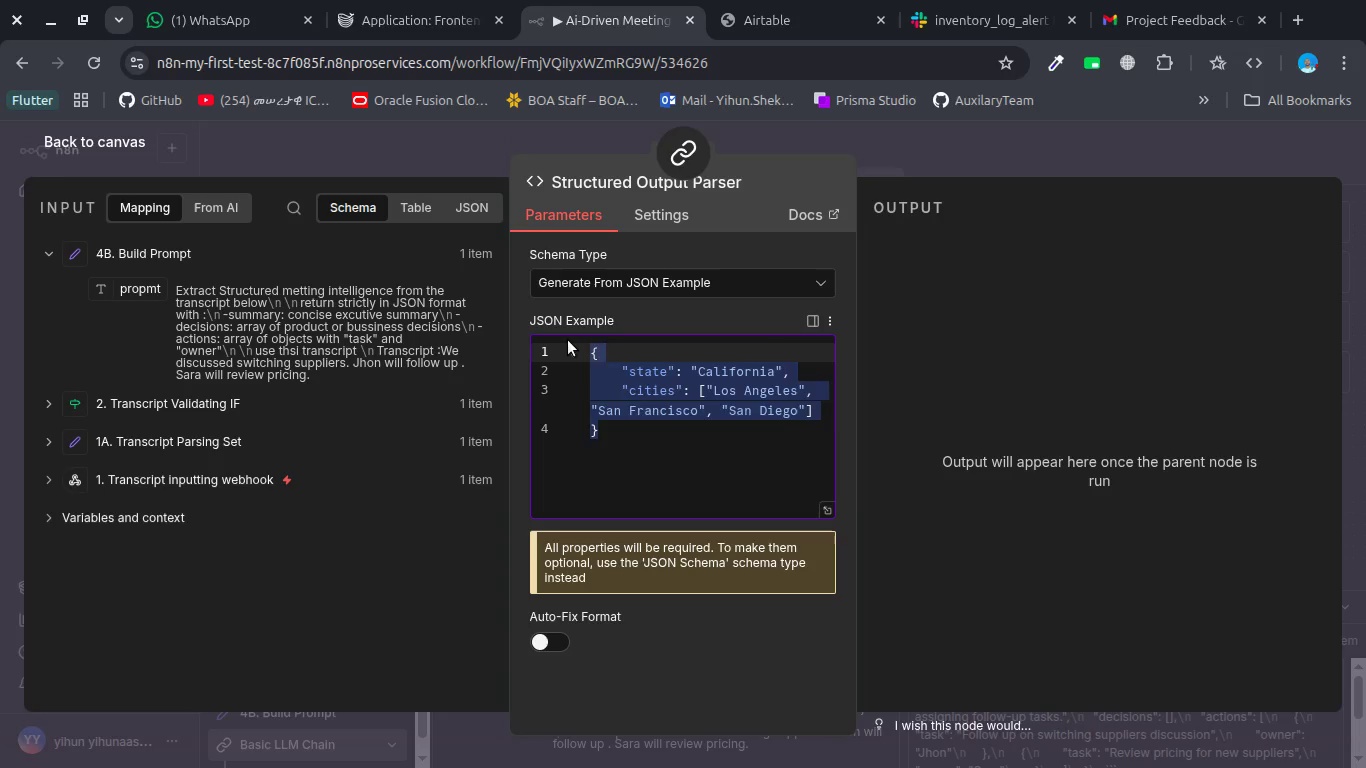 
key(Backspace)
 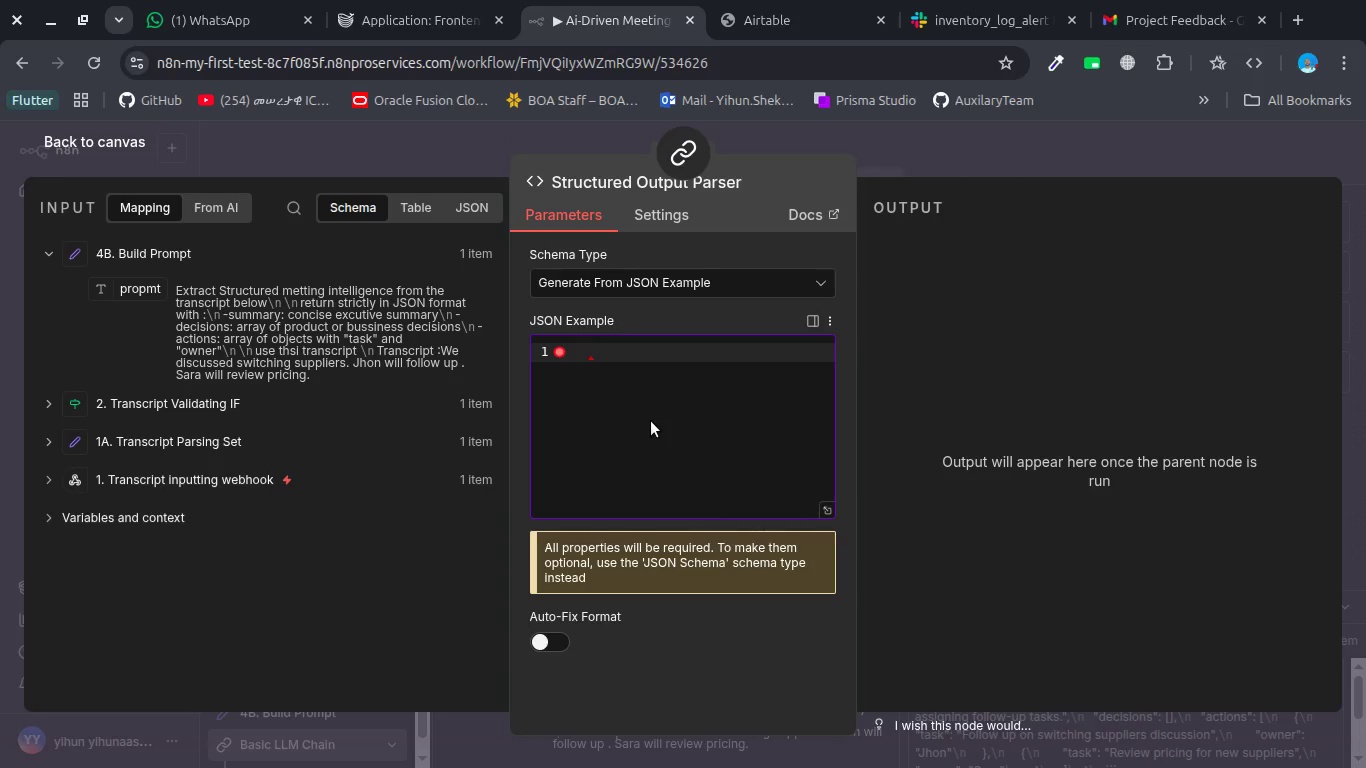 
key(Shift+BracketLeft)
 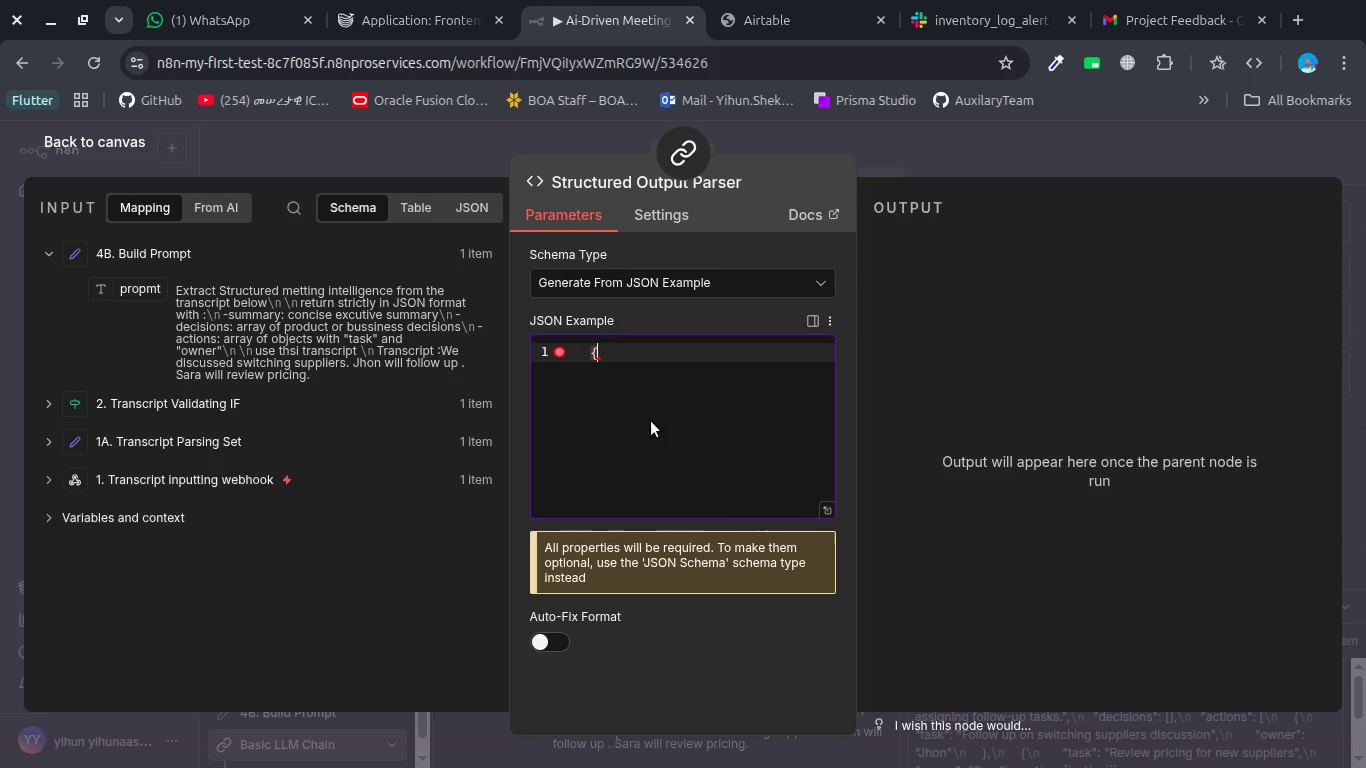 
key(Shift+BracketRight)
 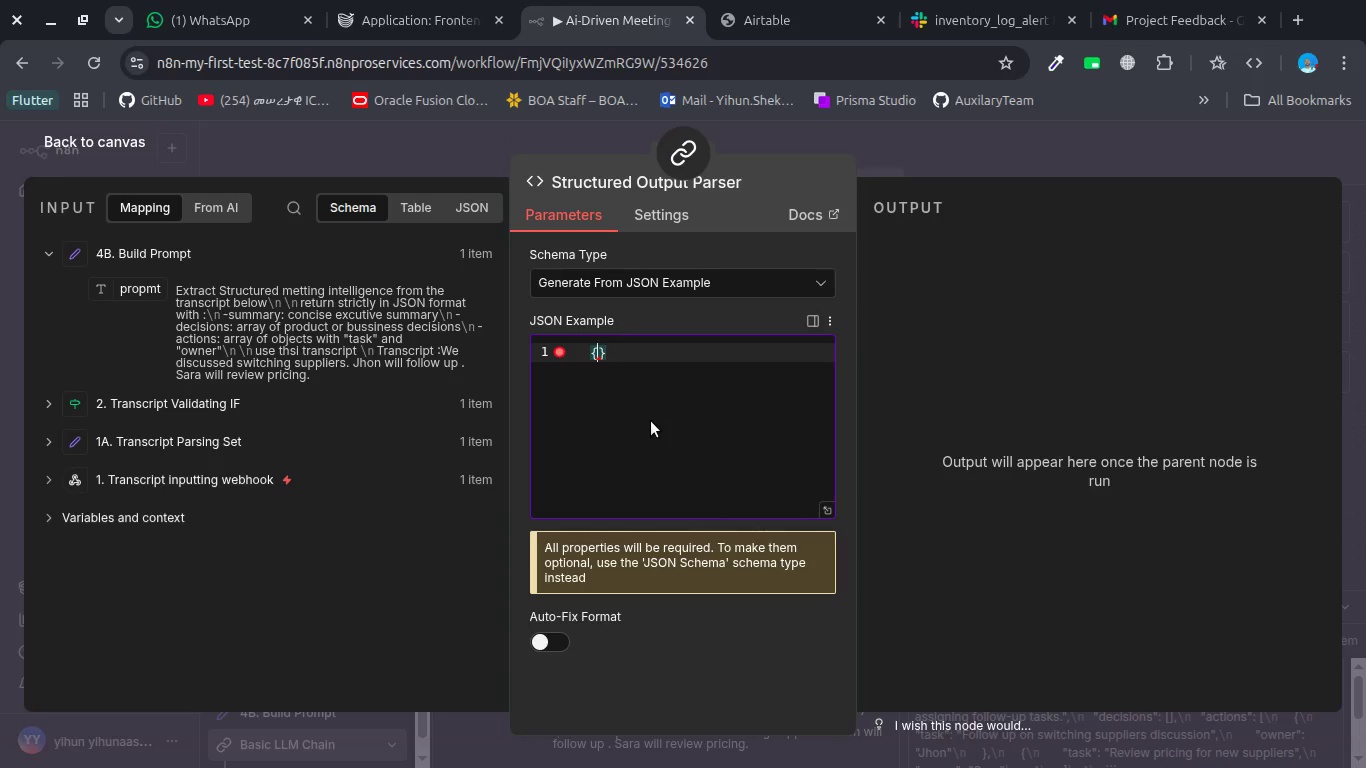 
key(ArrowLeft)
 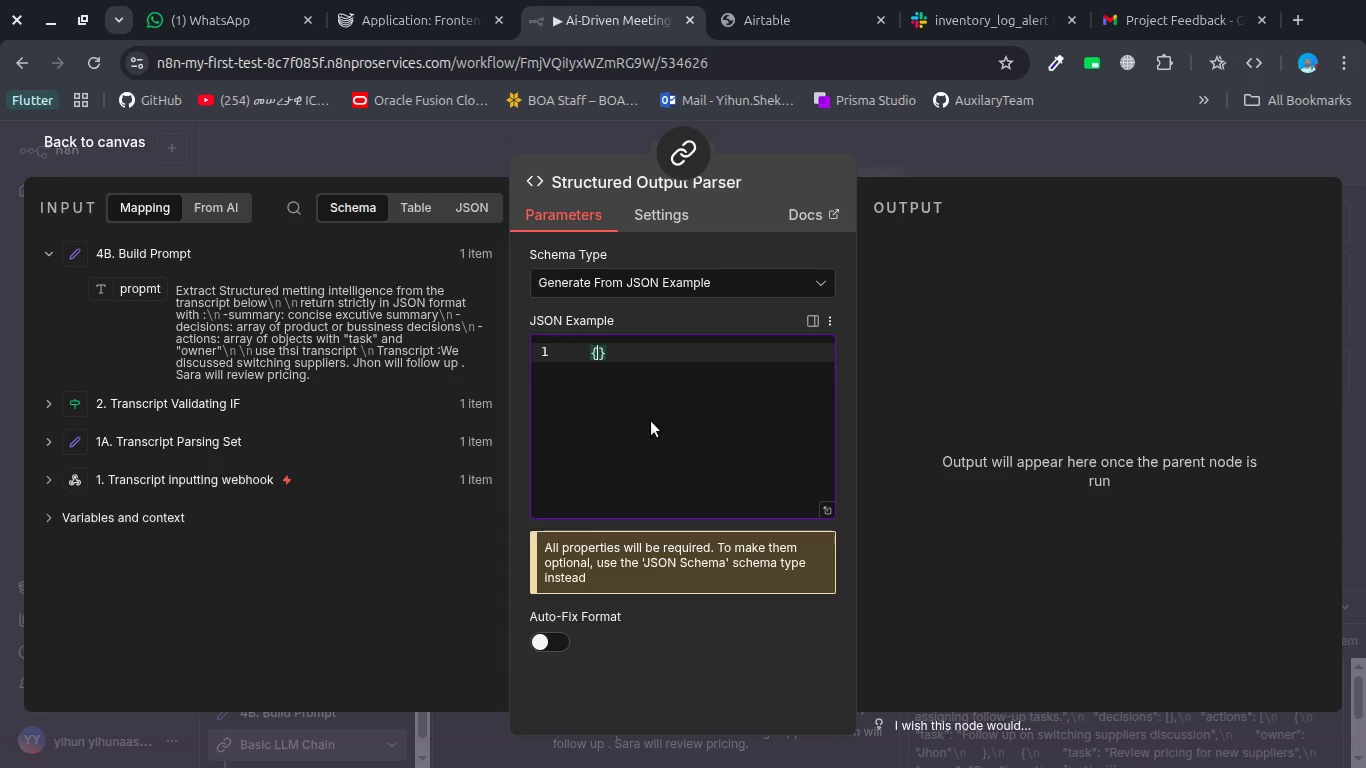 
key(Enter)
 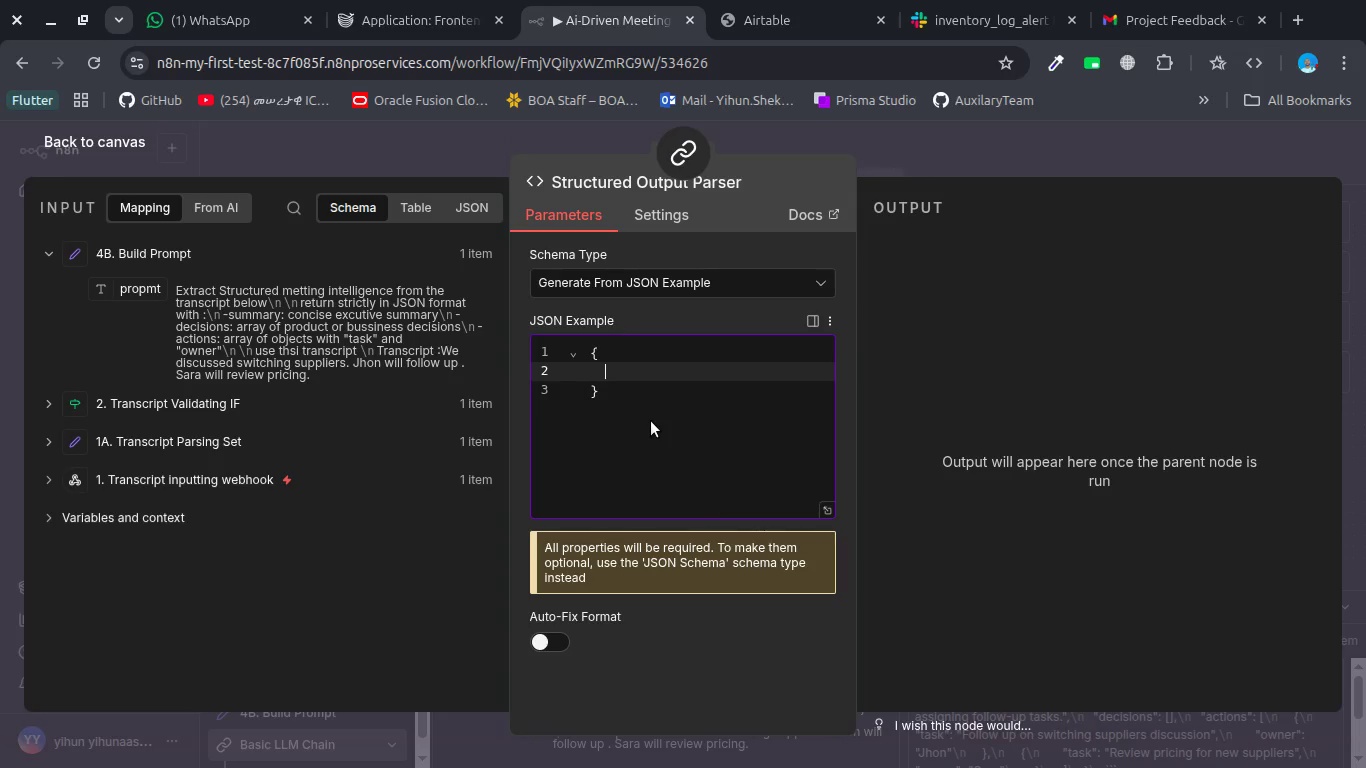 
type("summary)
 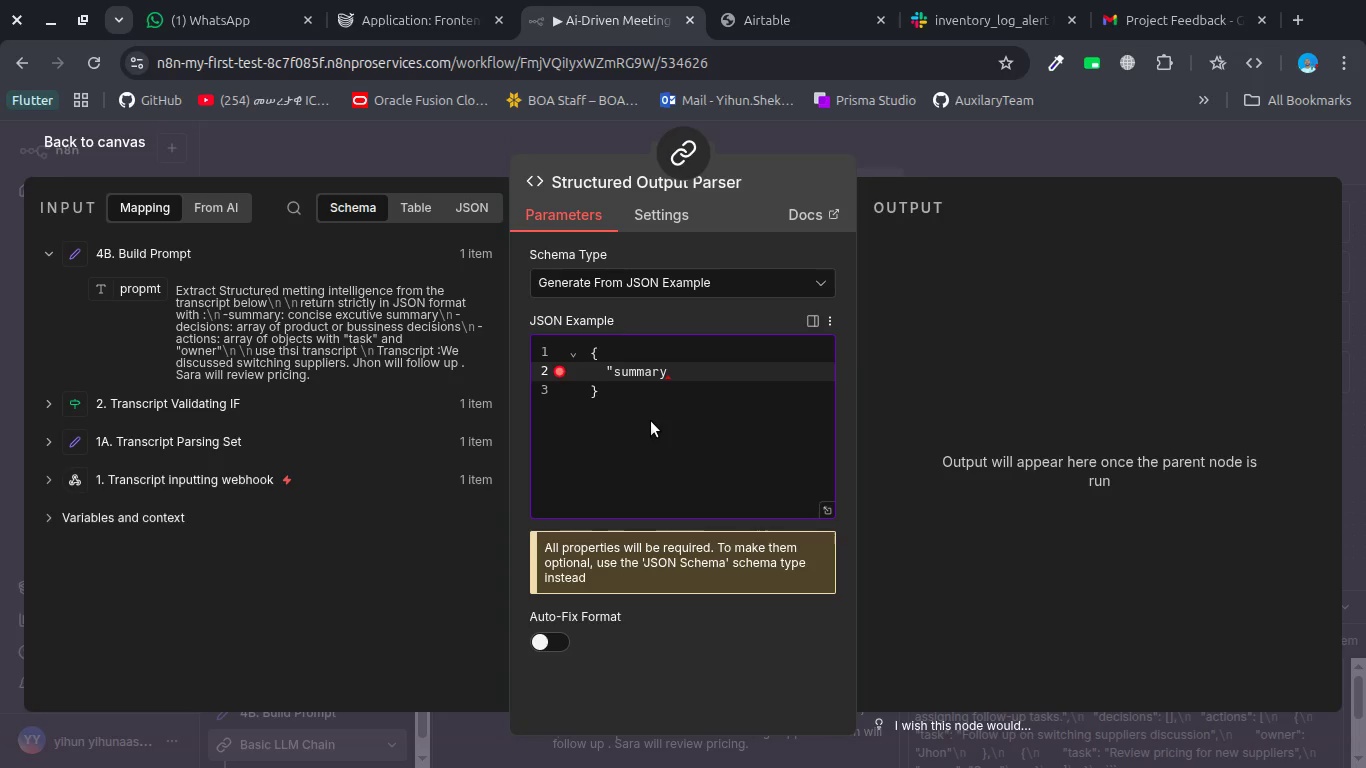 
wait(5.46)
 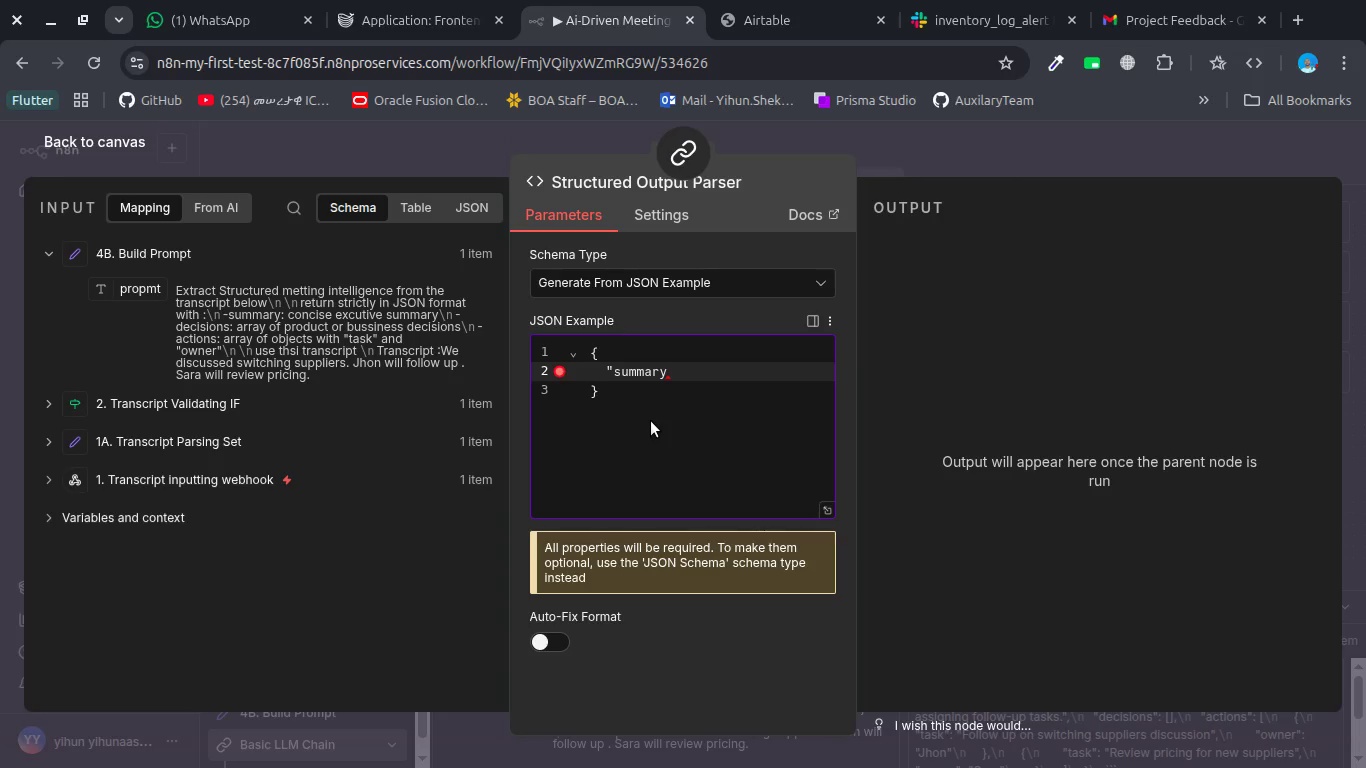 
type(": "string")
 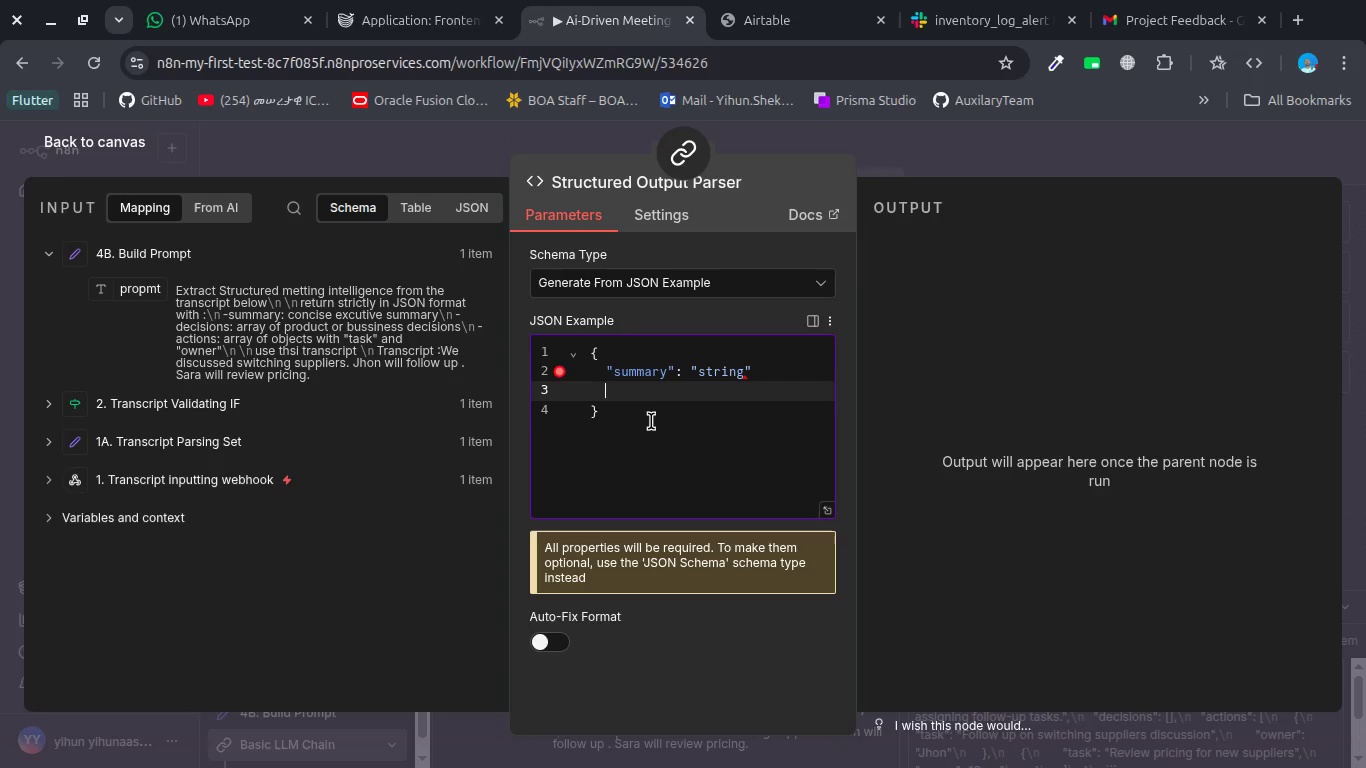 
 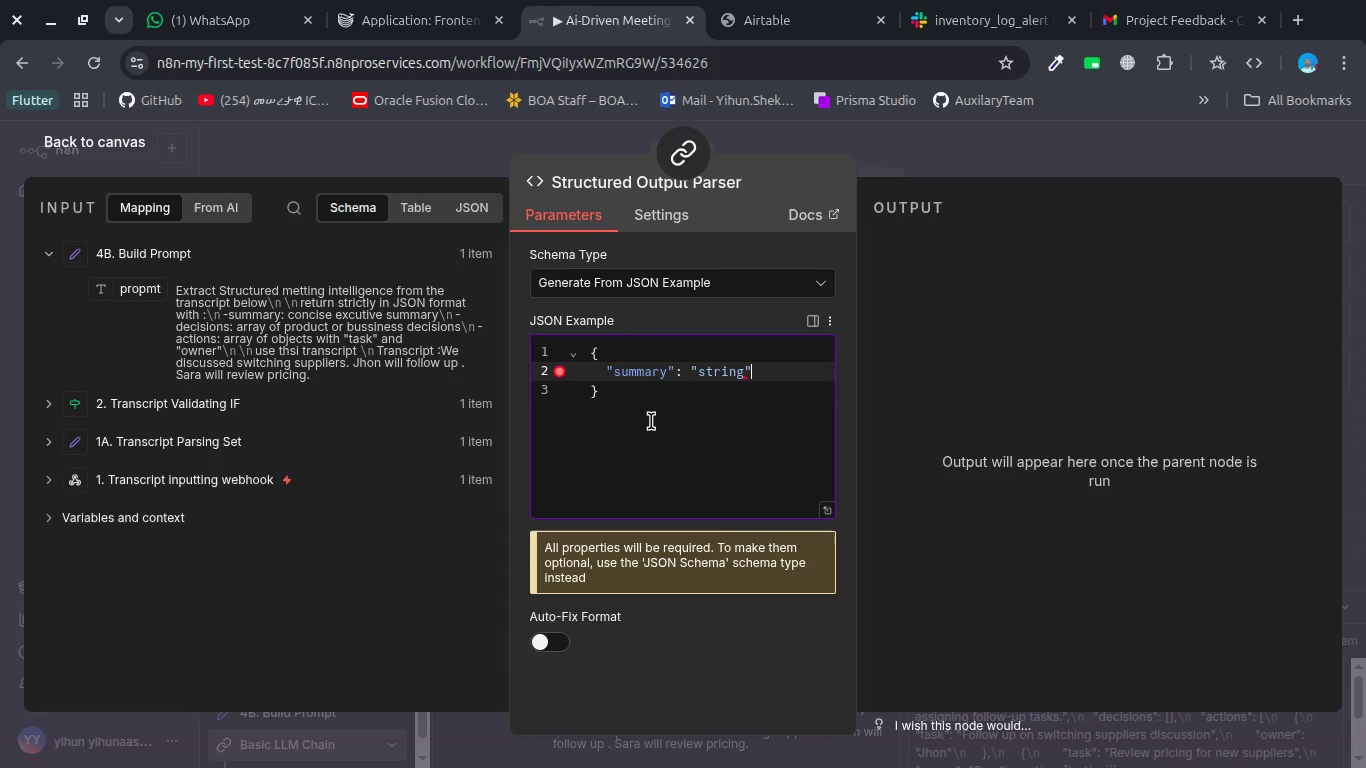 
key(Enter)
 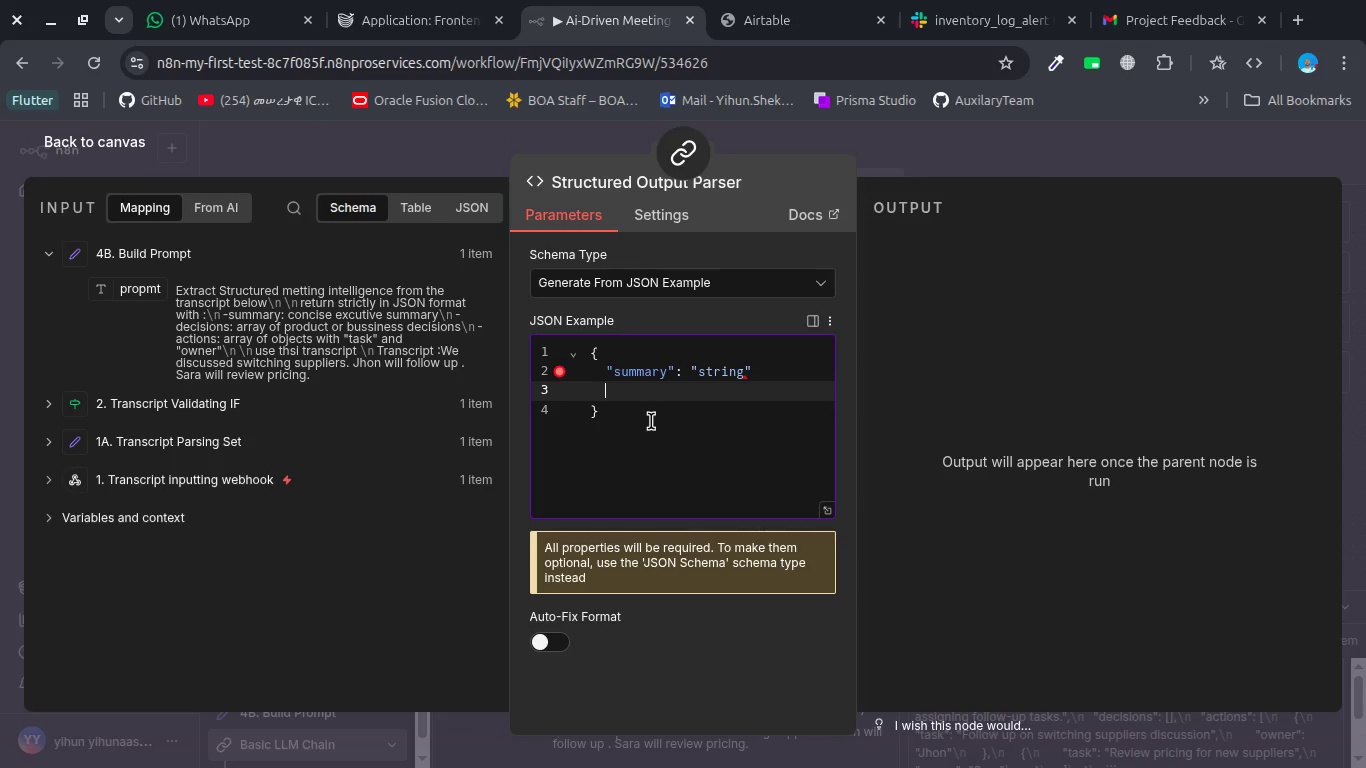 
key(Backspace)
 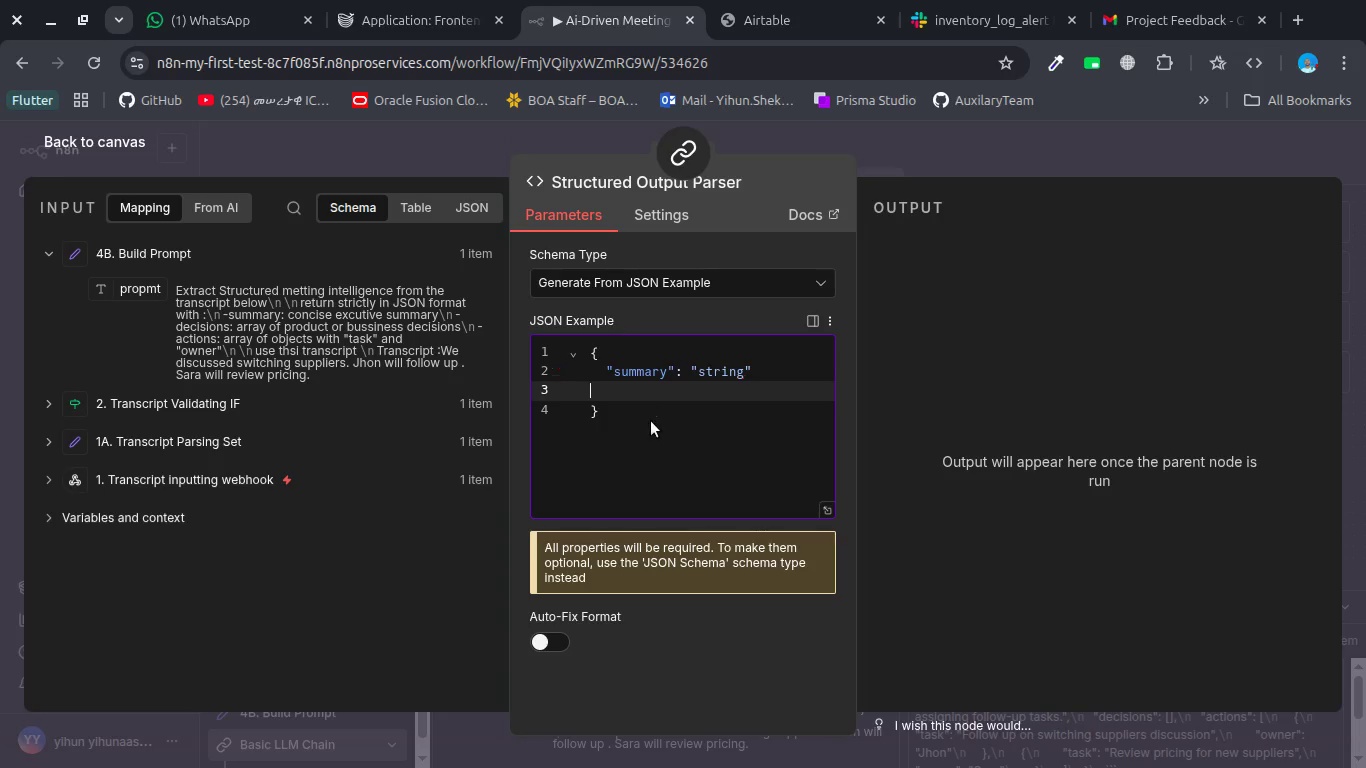 
key(Backspace)
 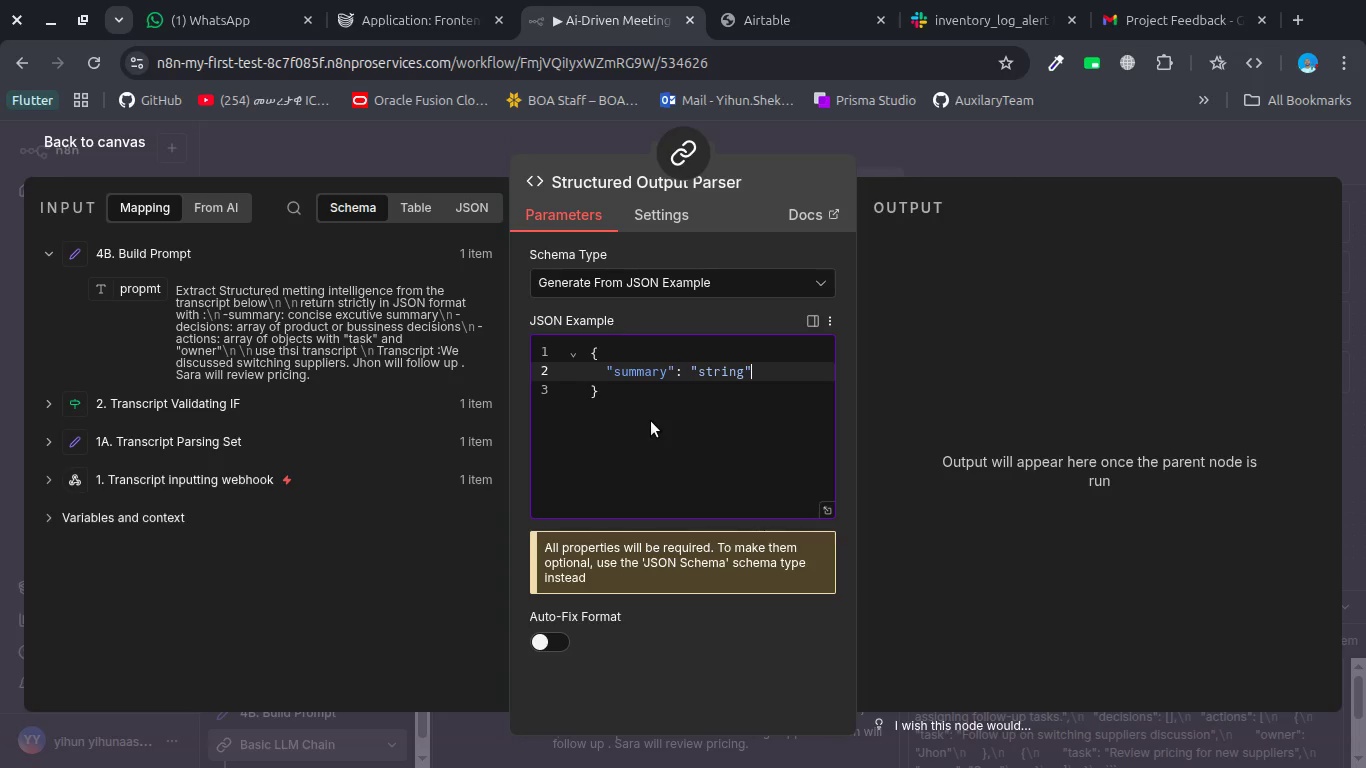 
key(Backspace)
 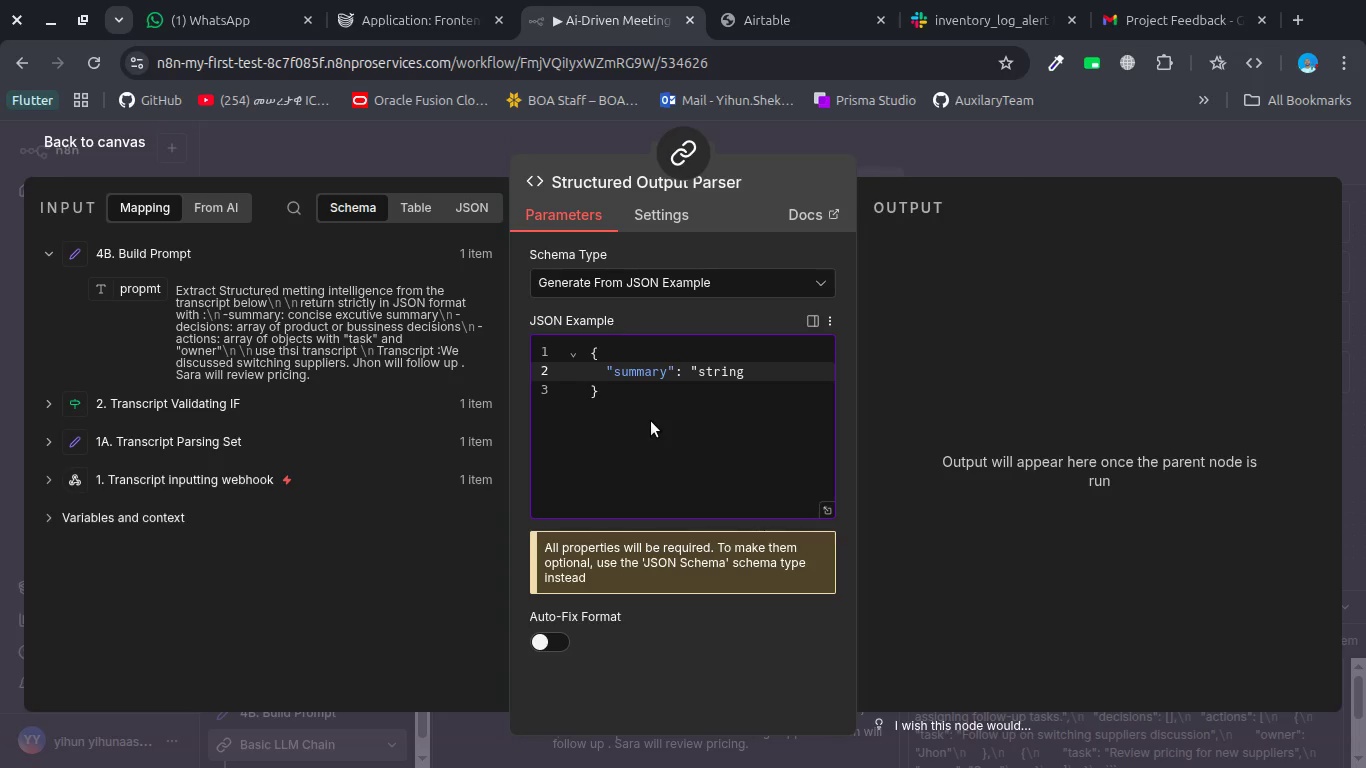 
key(Shift+ShiftRight)
 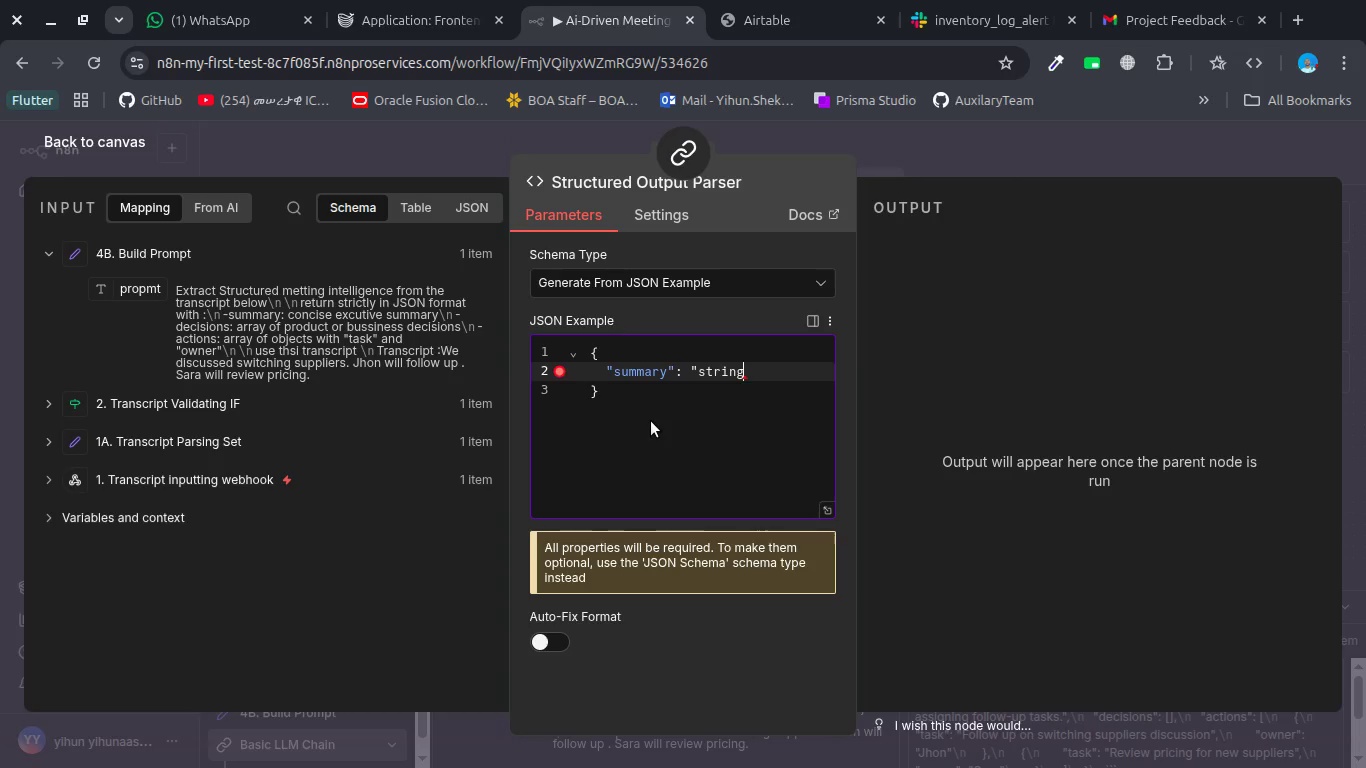 
key(Shift+Quote)
 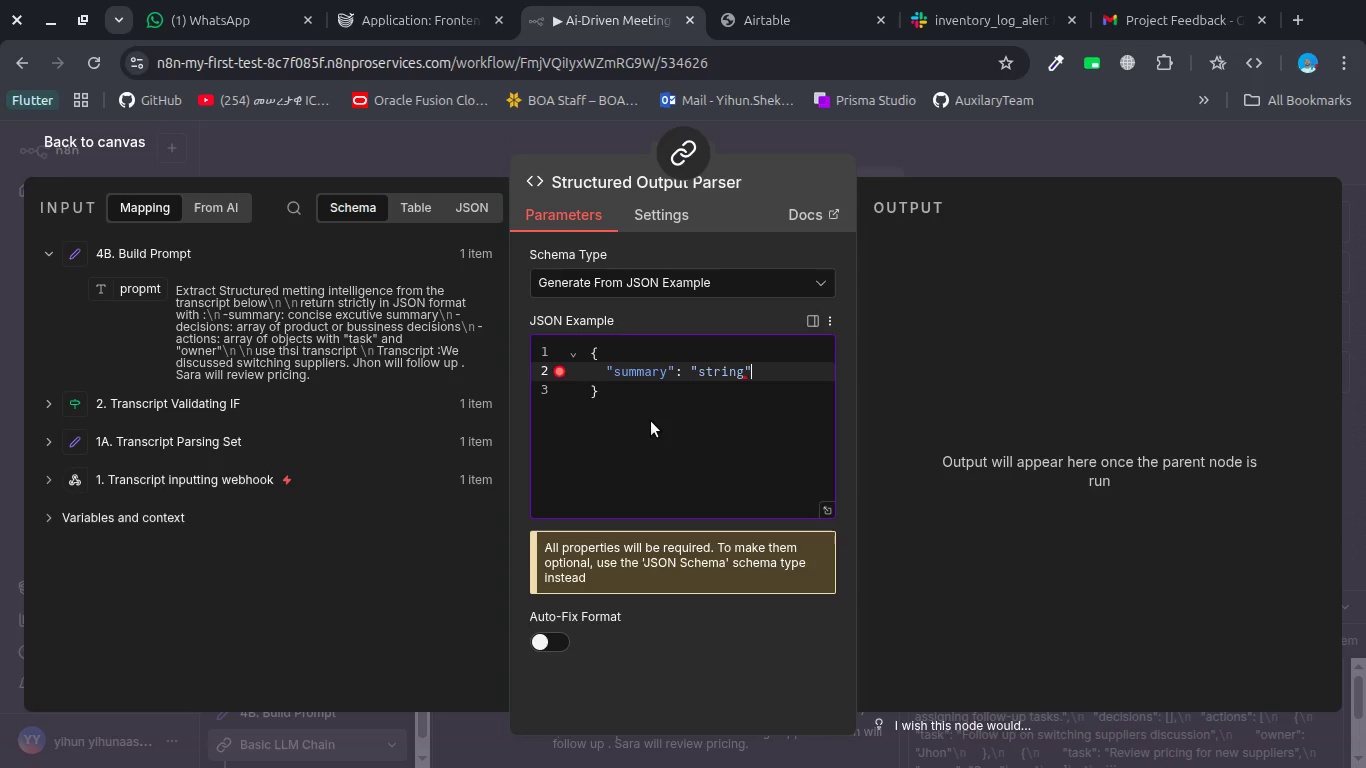 
key(Comma)
 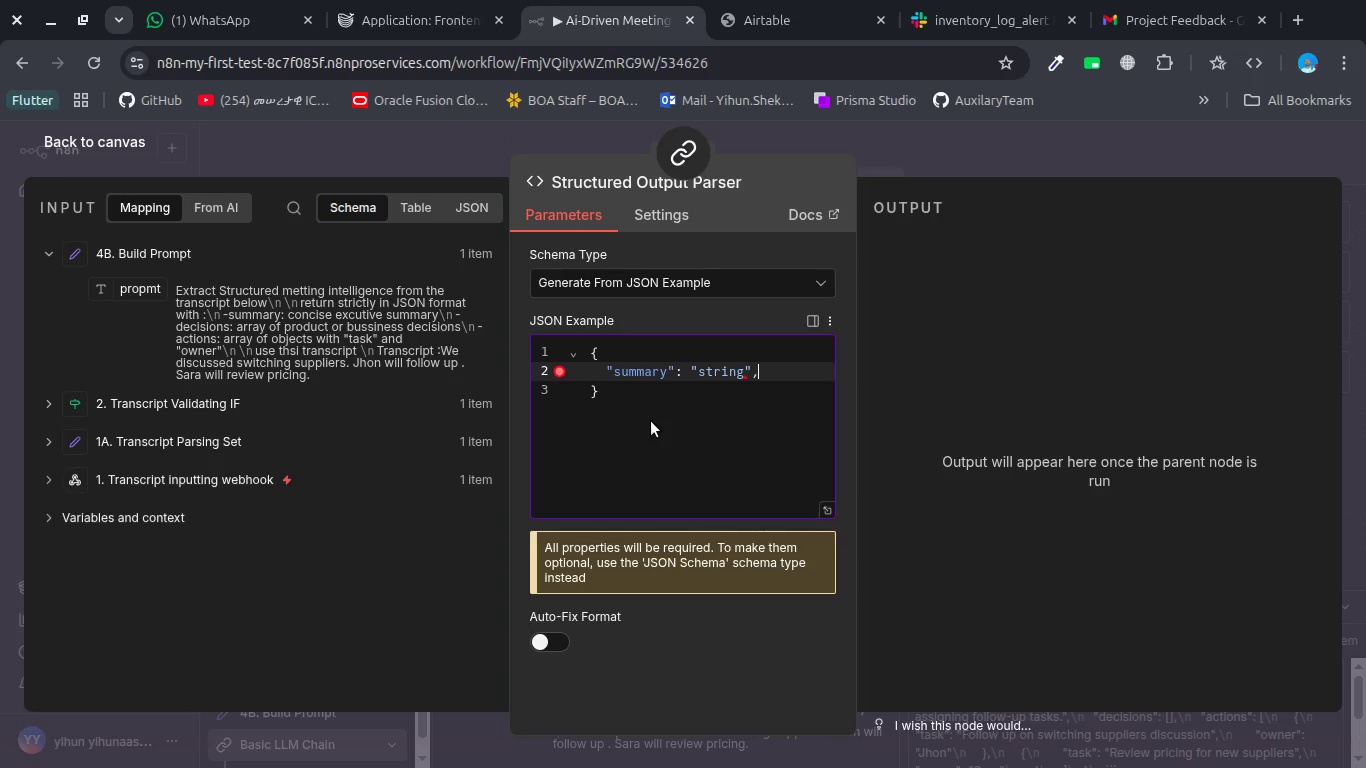 
key(Shift+ShiftRight)
 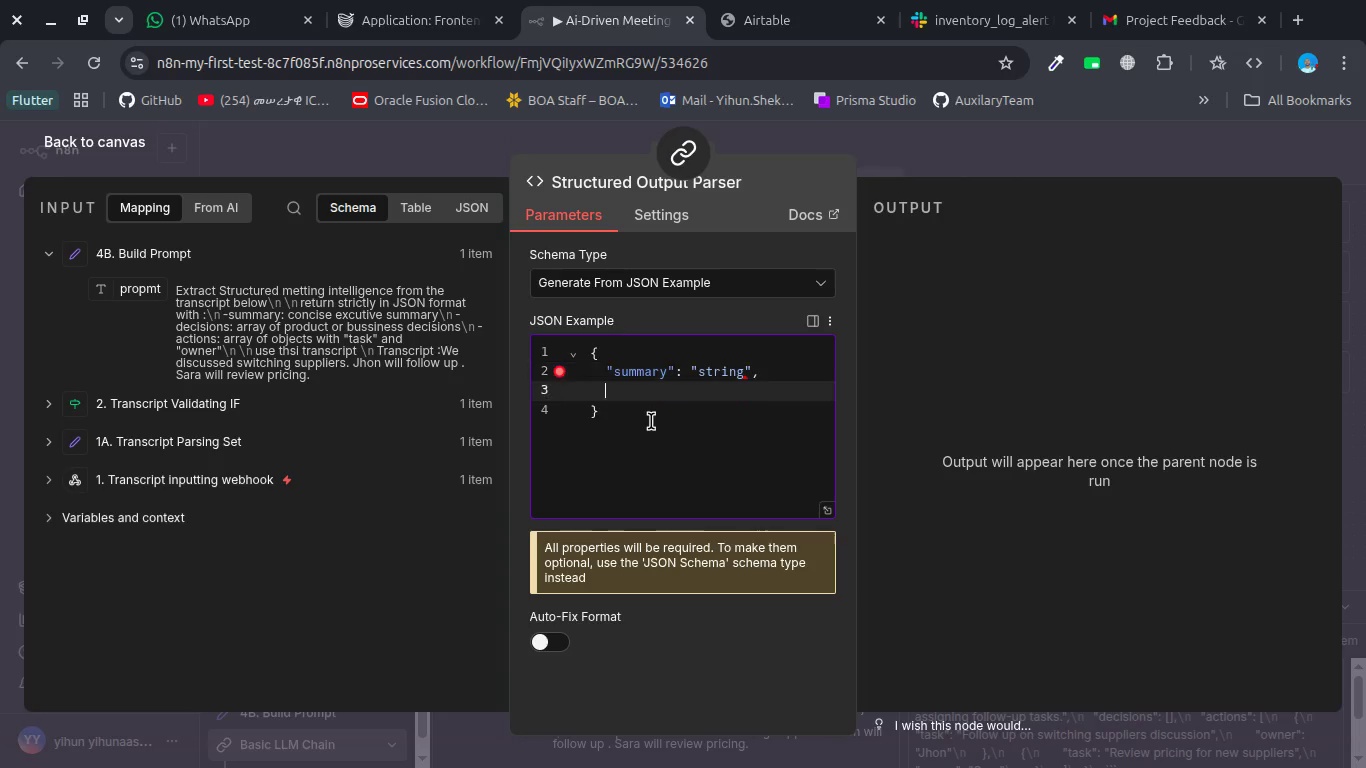 
key(Shift+Enter)
 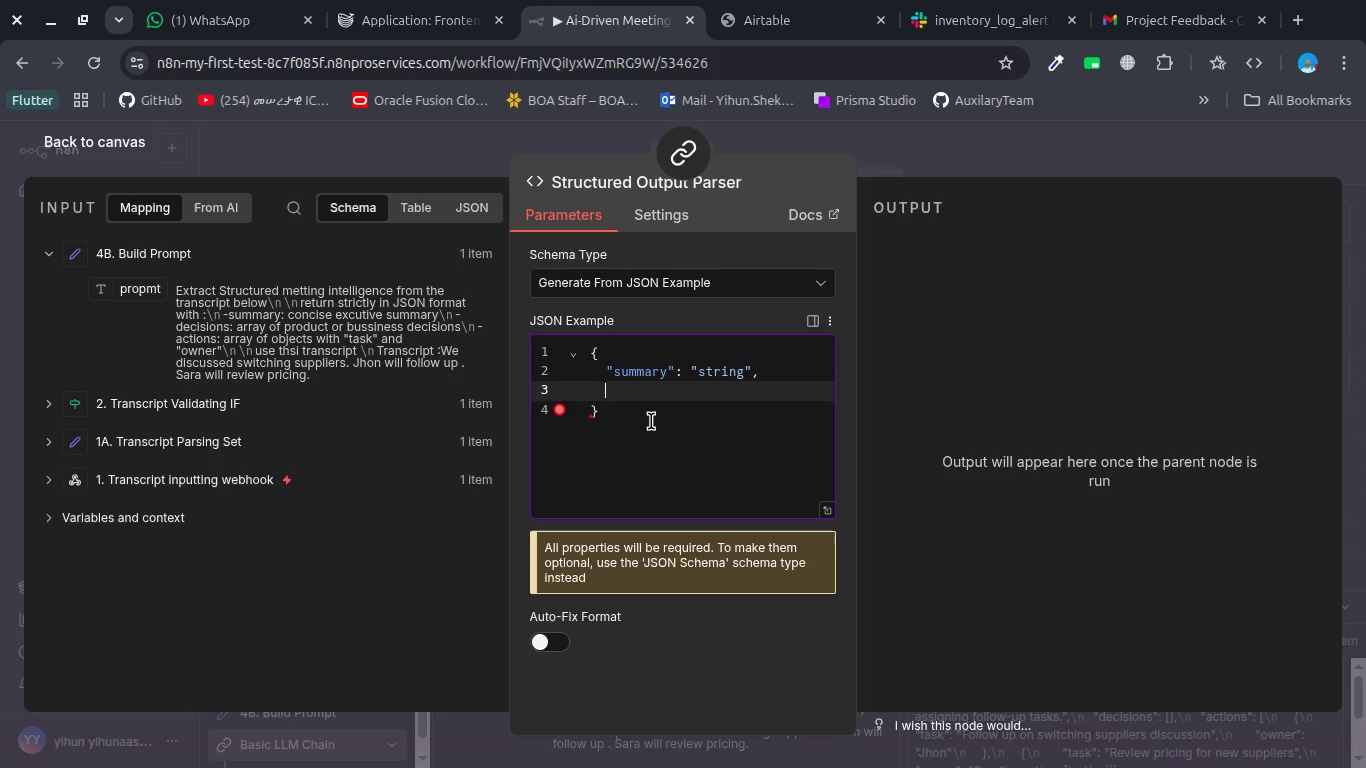 
type("decisons": )
key(Backspace)
type(["strings)
key(Backspace)
type("],)
 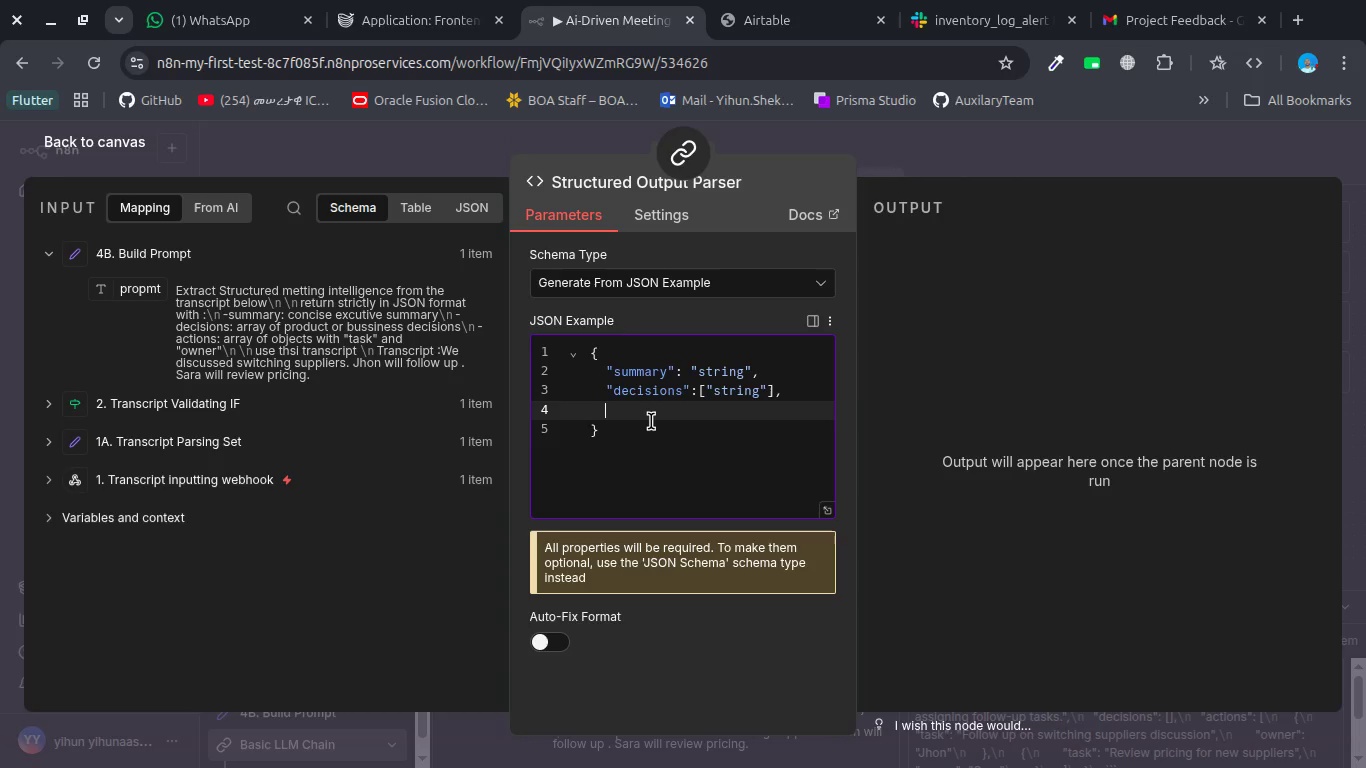 
 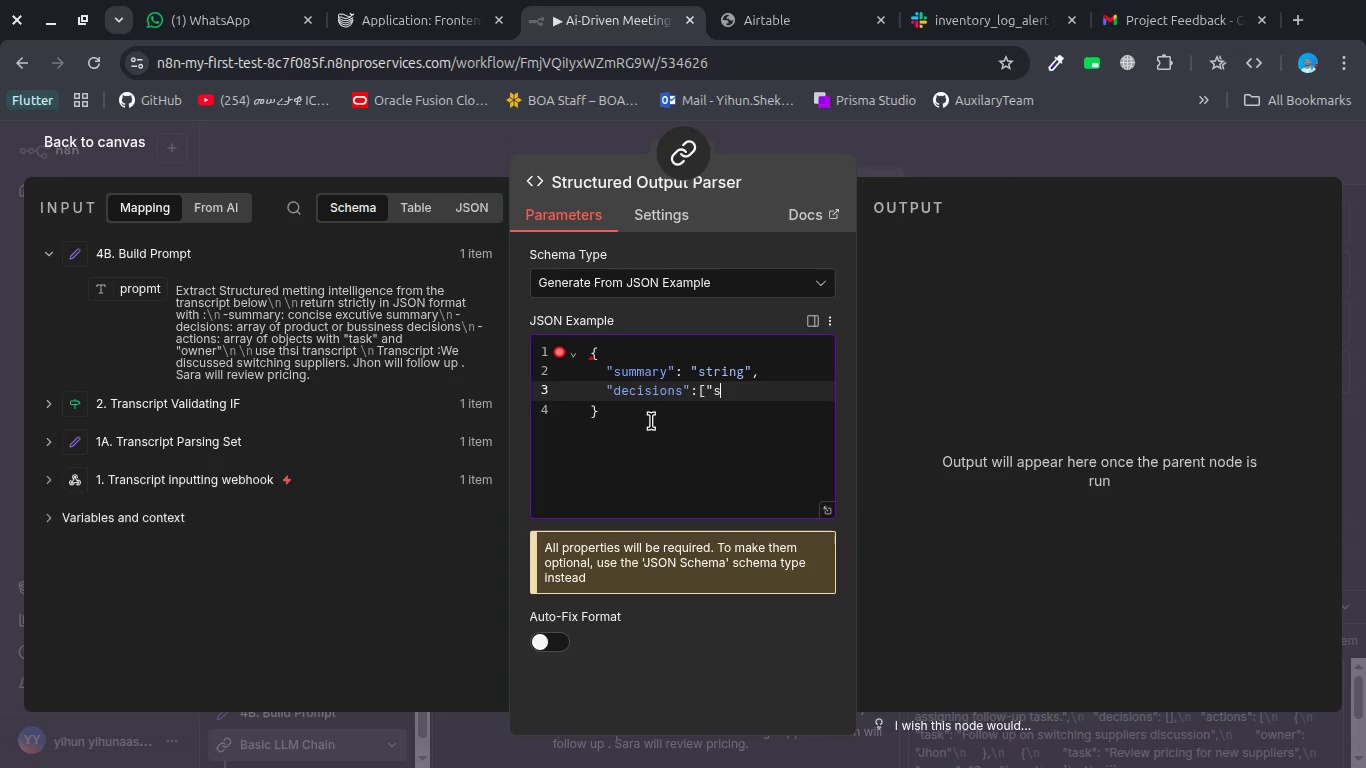 
key(Shift+Enter)
 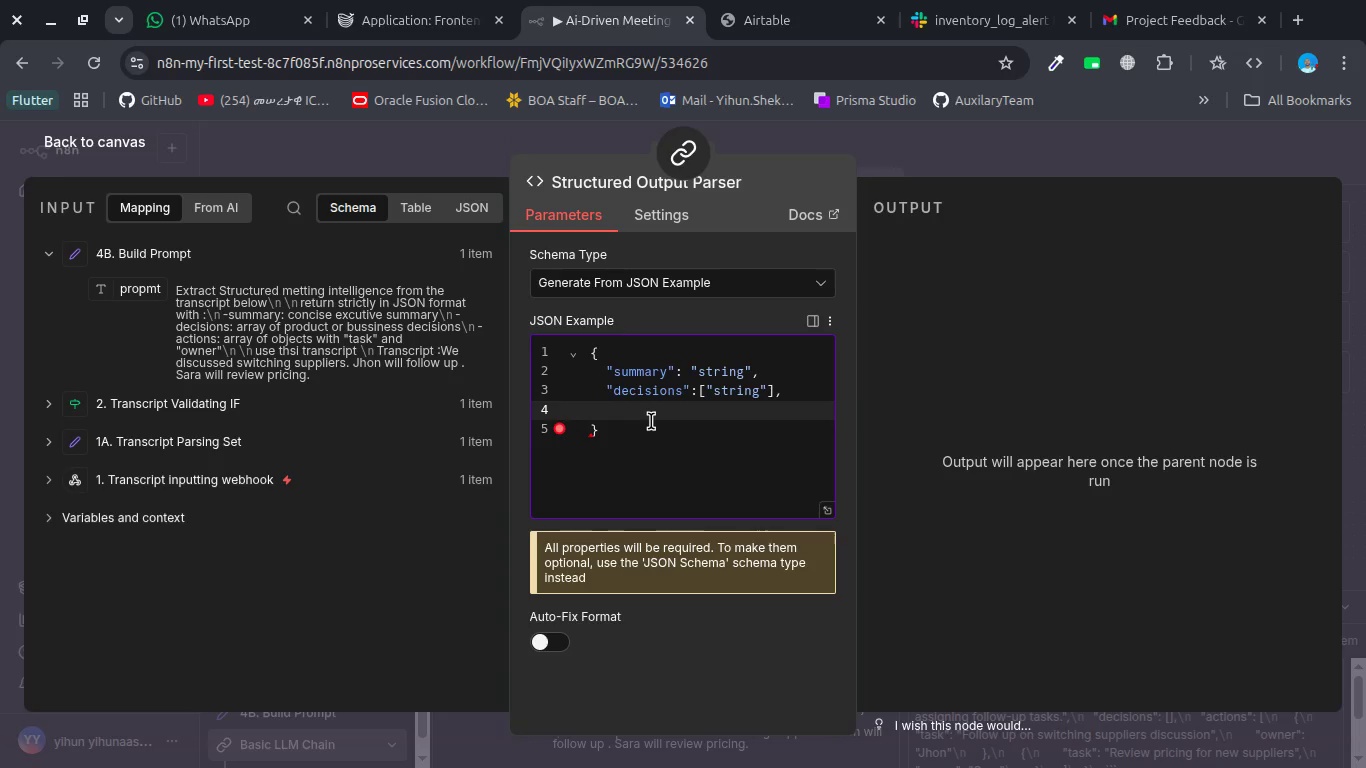 
type(a)
key(Backspace)
type("actons":[{)
 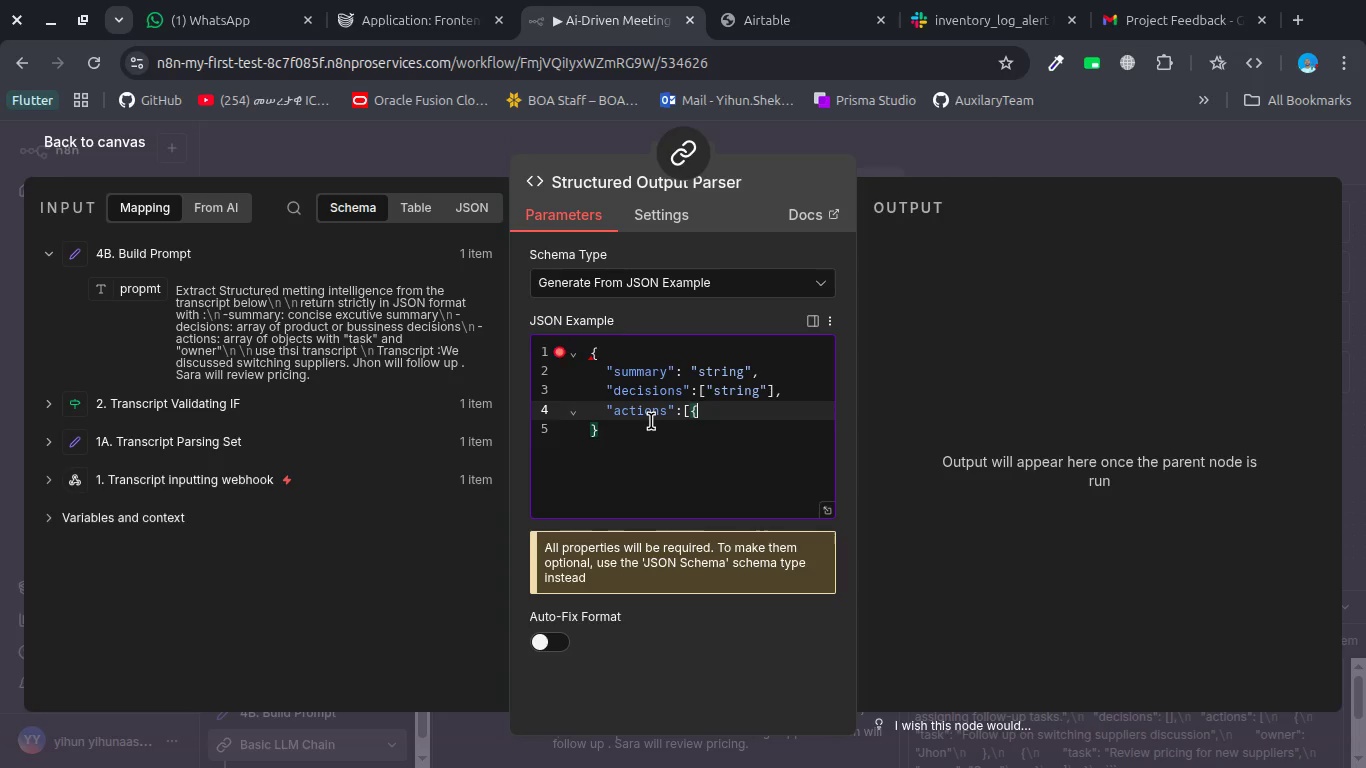 
hold_key(key=I, duration=0.3)
 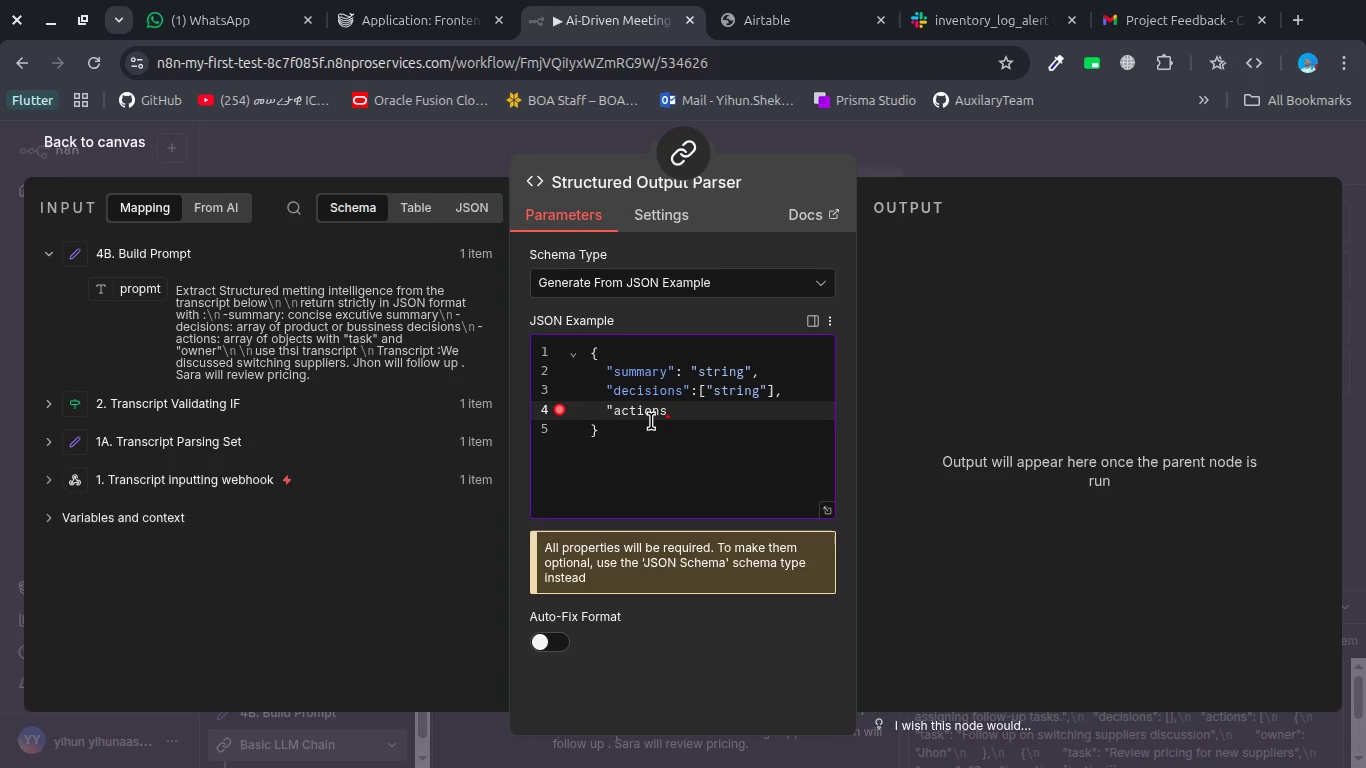 
hold_key(key=ShiftRight, duration=0.61)
 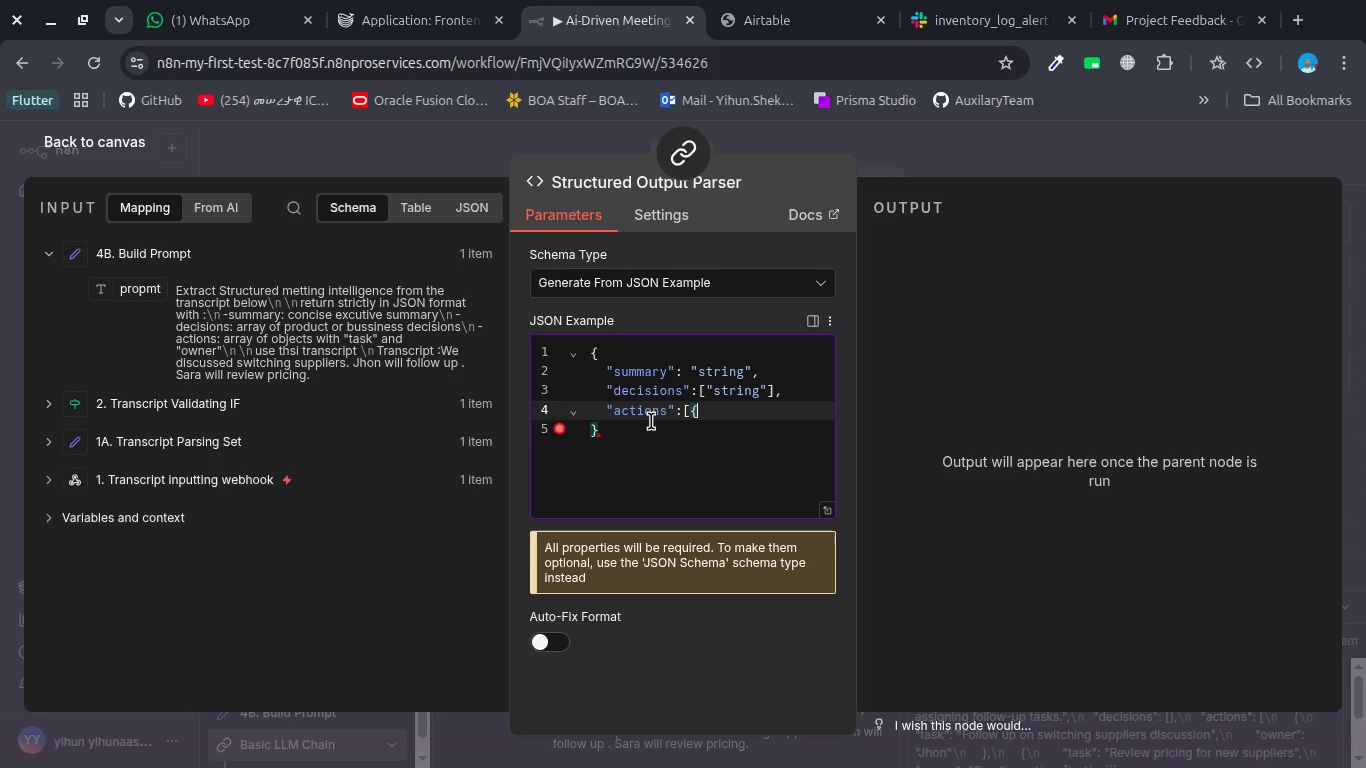 
key(Backspace)
 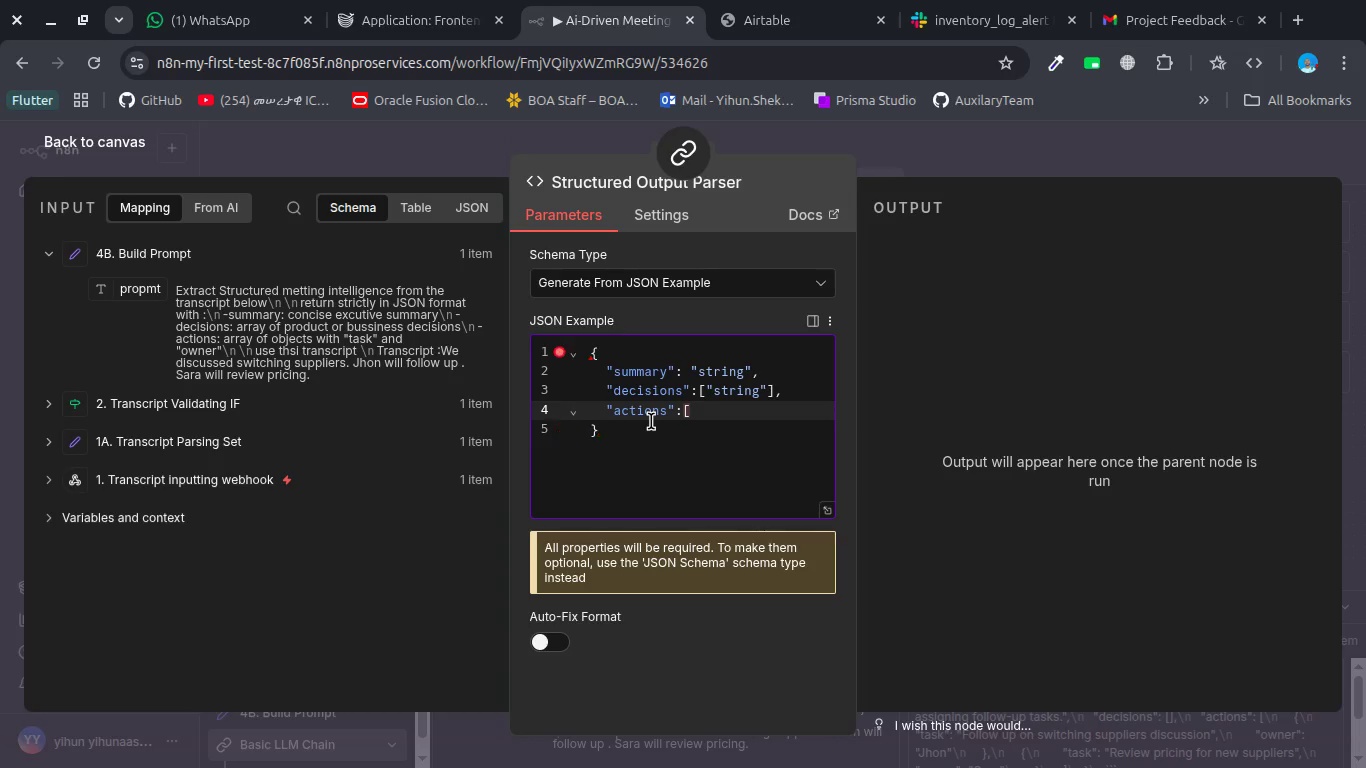 
key(Shift+BracketRight)
 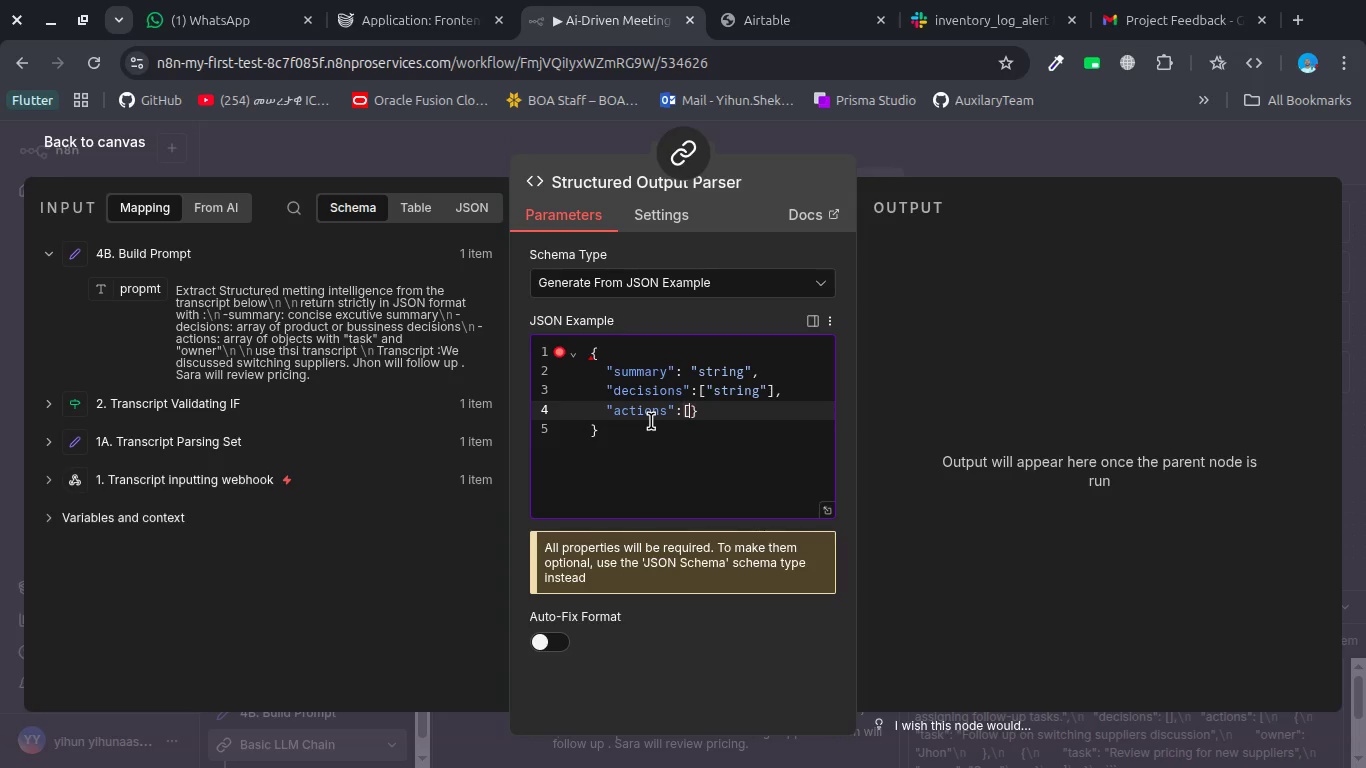 
key(ArrowLeft)
 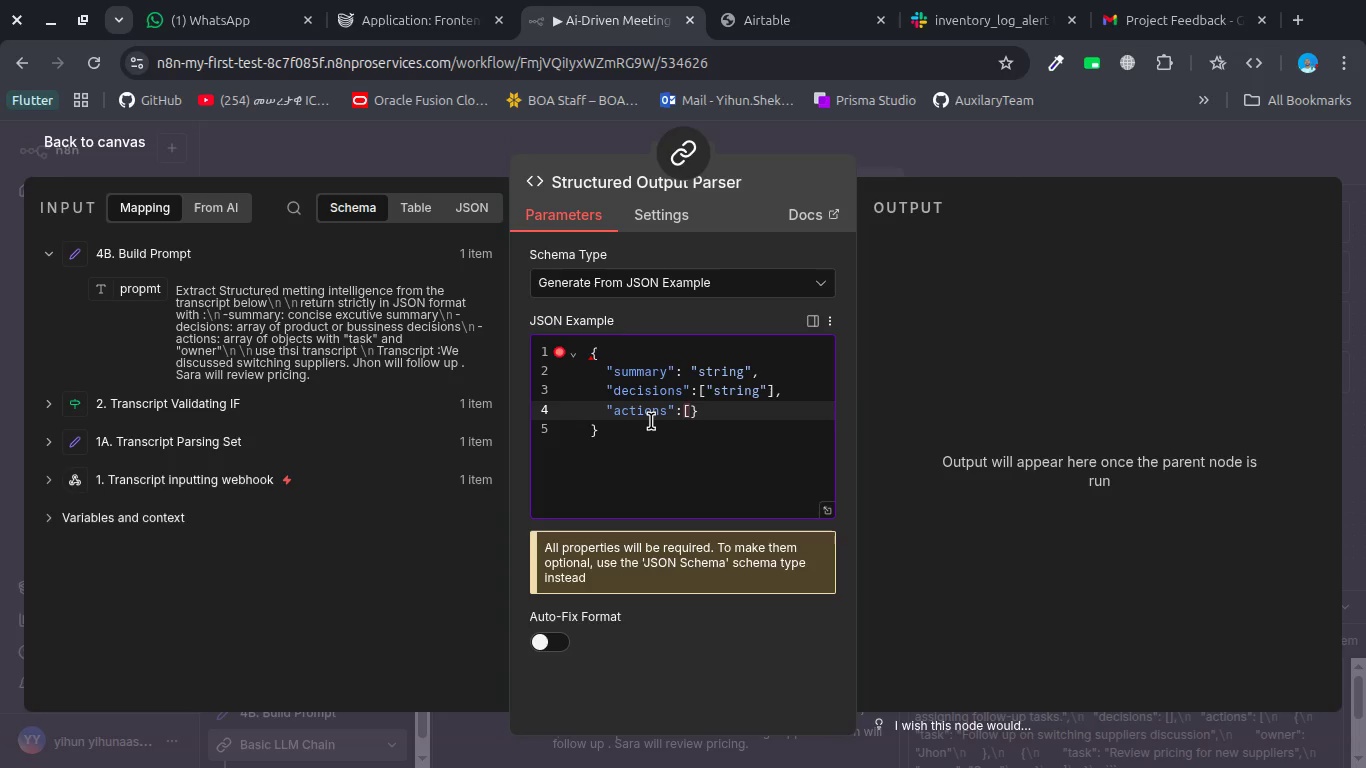 
key(ArrowRight)
 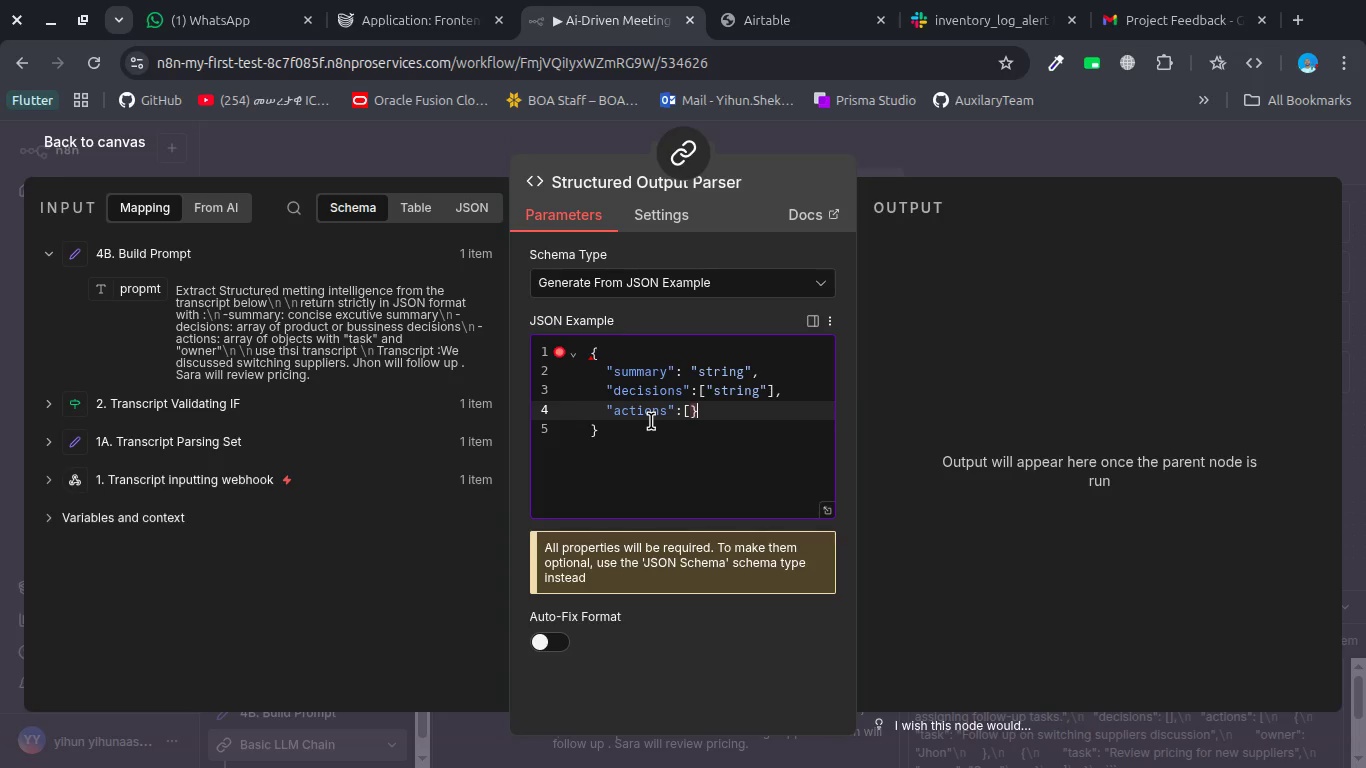 
key(Backspace)
 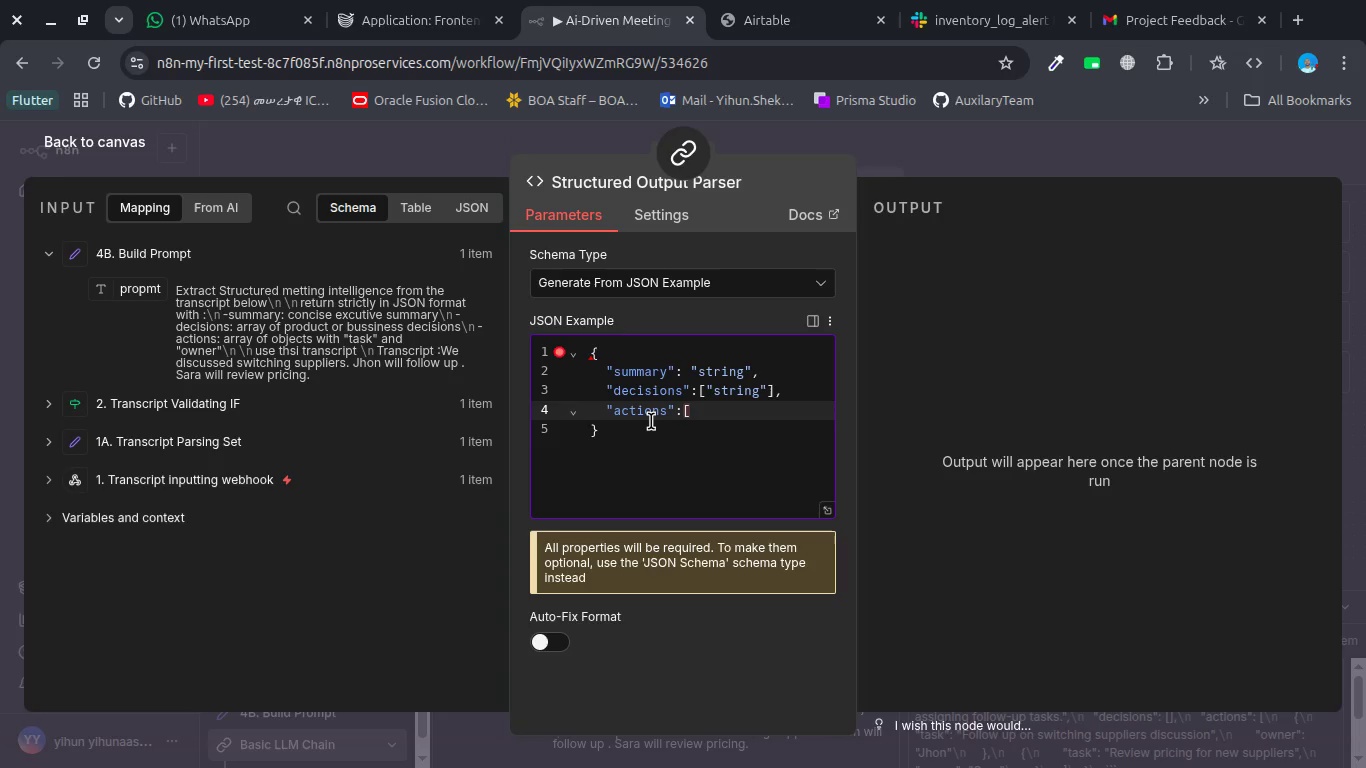 
hold_key(key=ShiftRight, duration=0.43)
 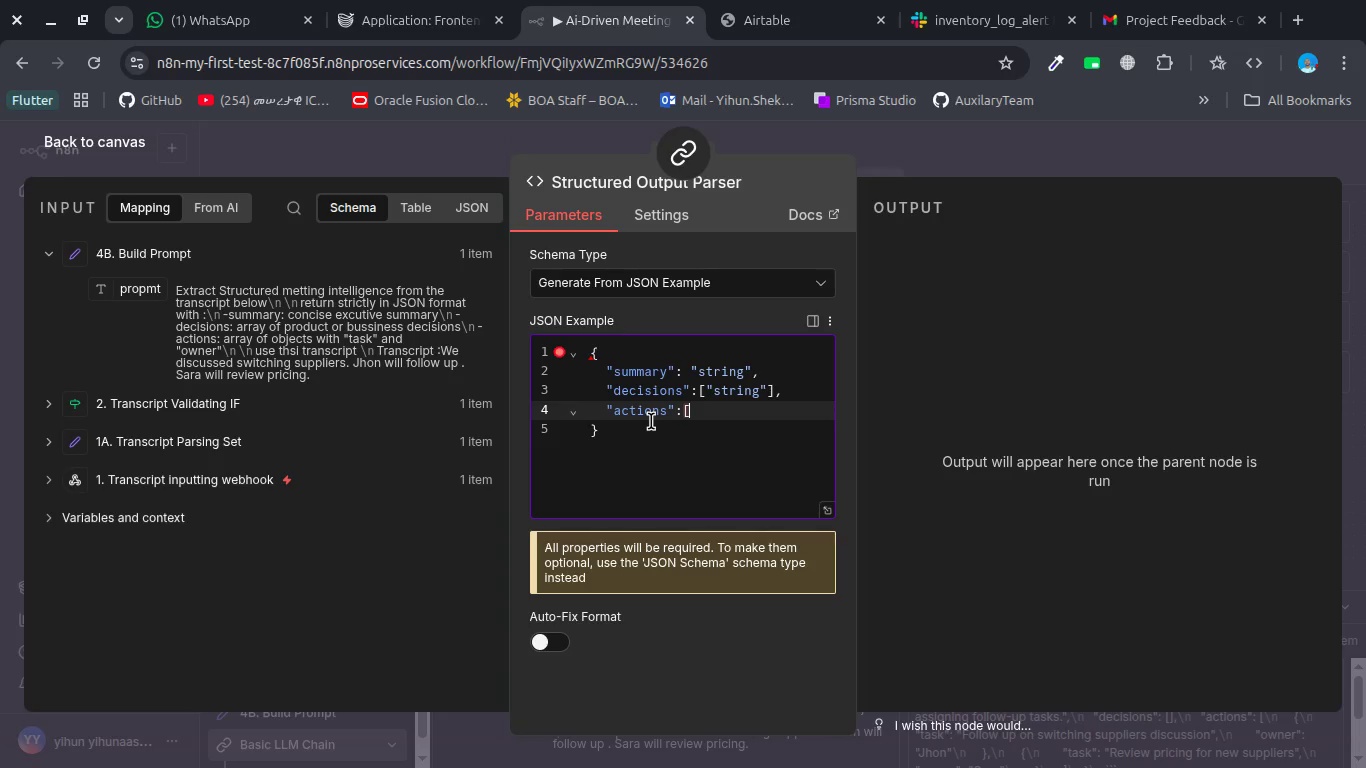 
key(BracketRight)
 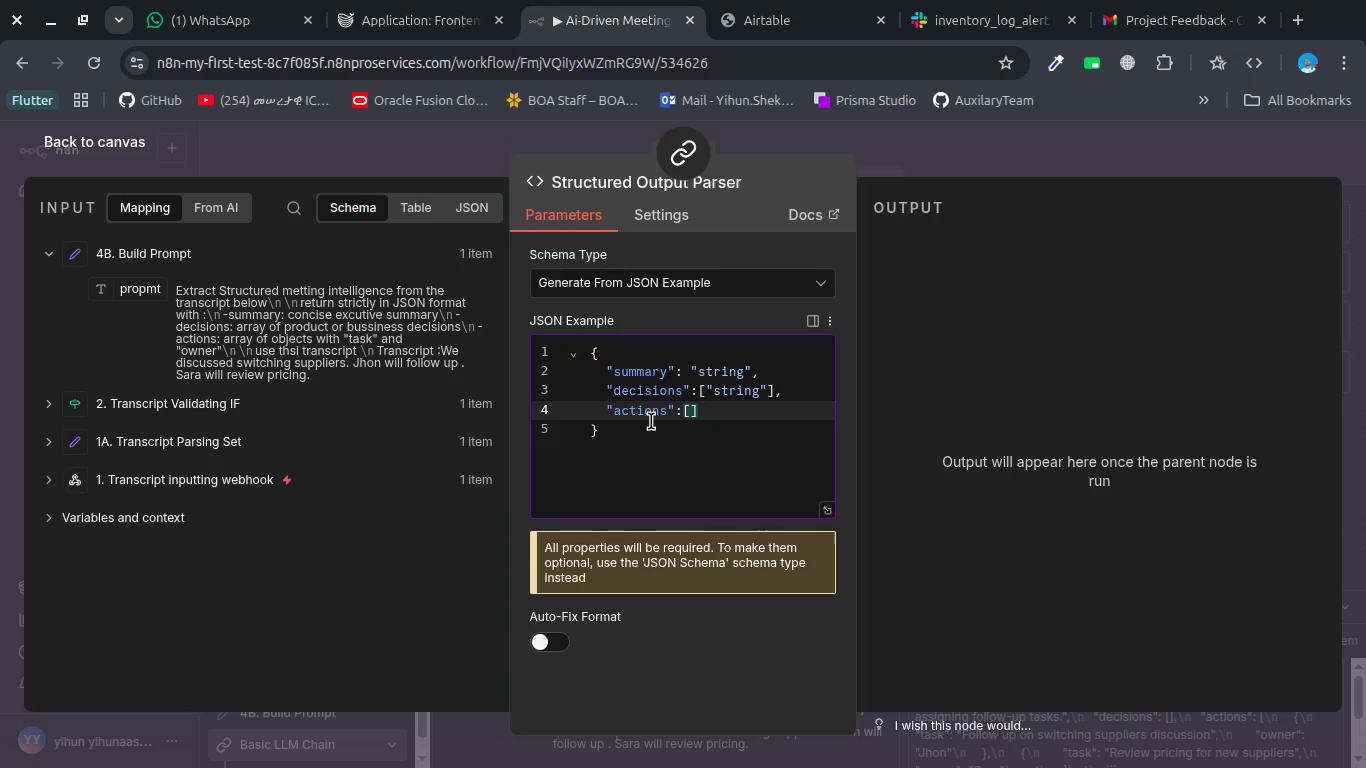 
key(ArrowLeft)
 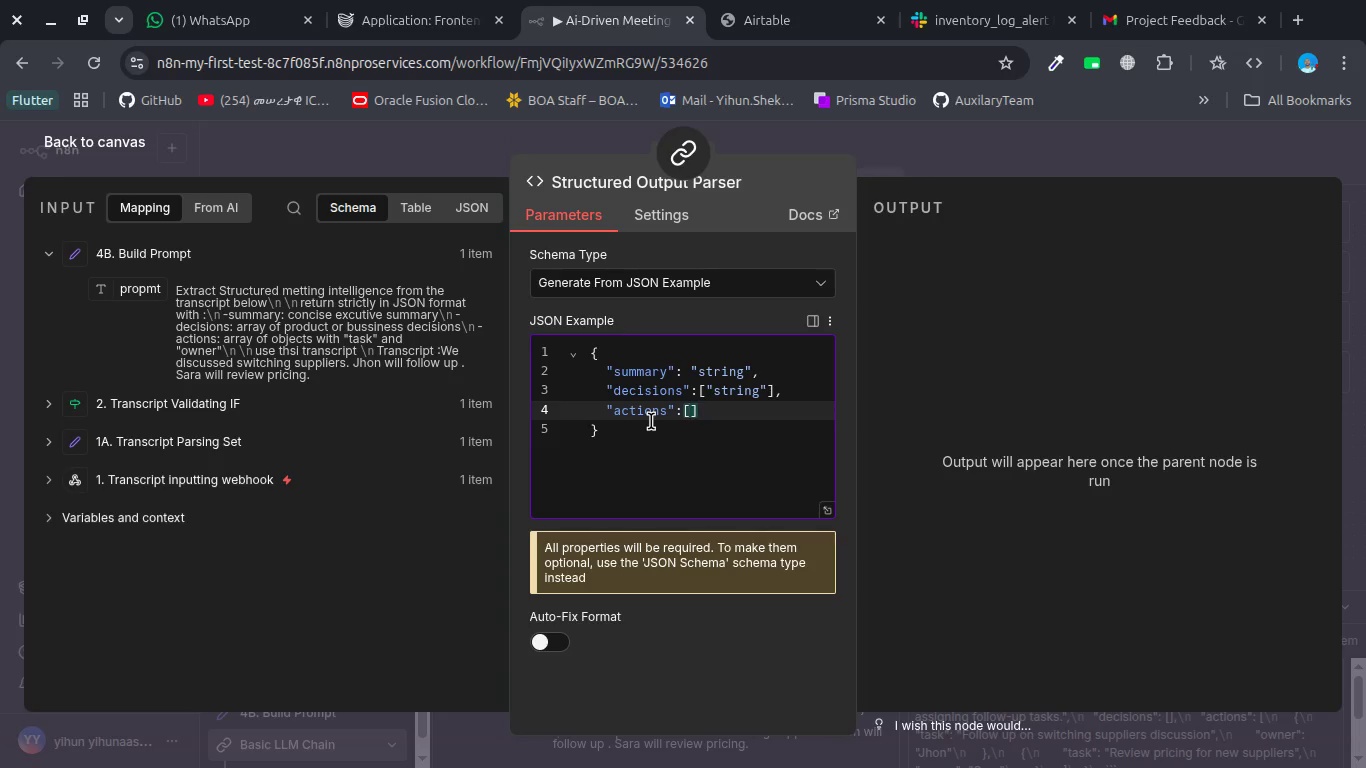 
key(Shift+BracketLeft)
 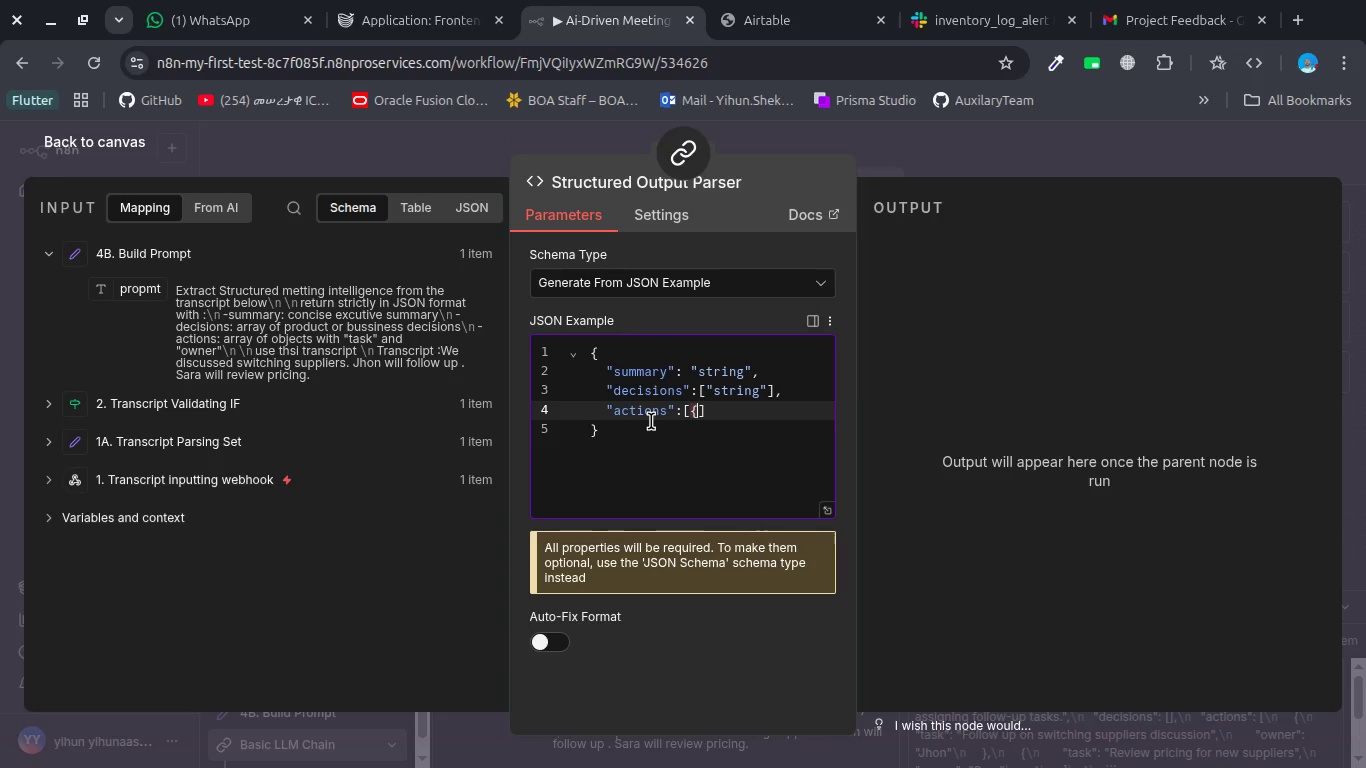 
key(Shift+BracketRight)
 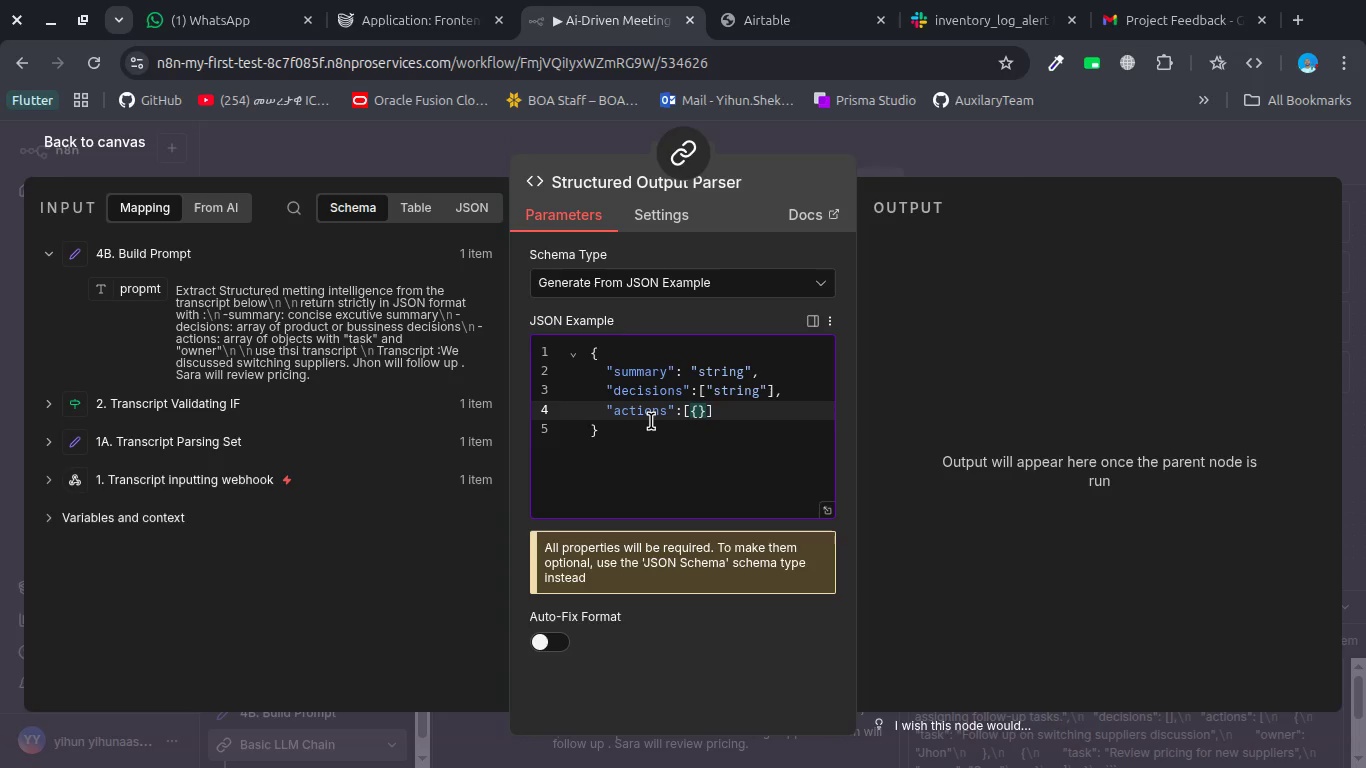 
key(ArrowLeft)
 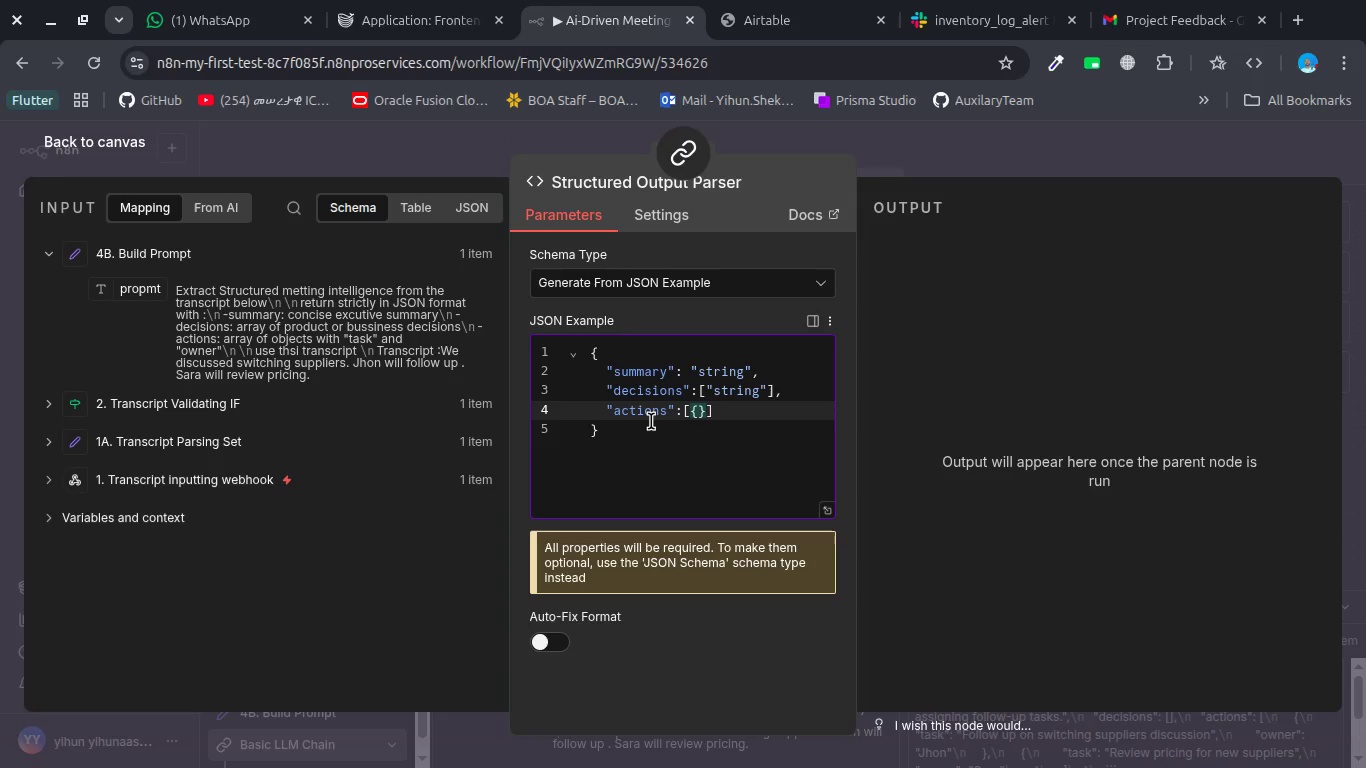 
type("task")
 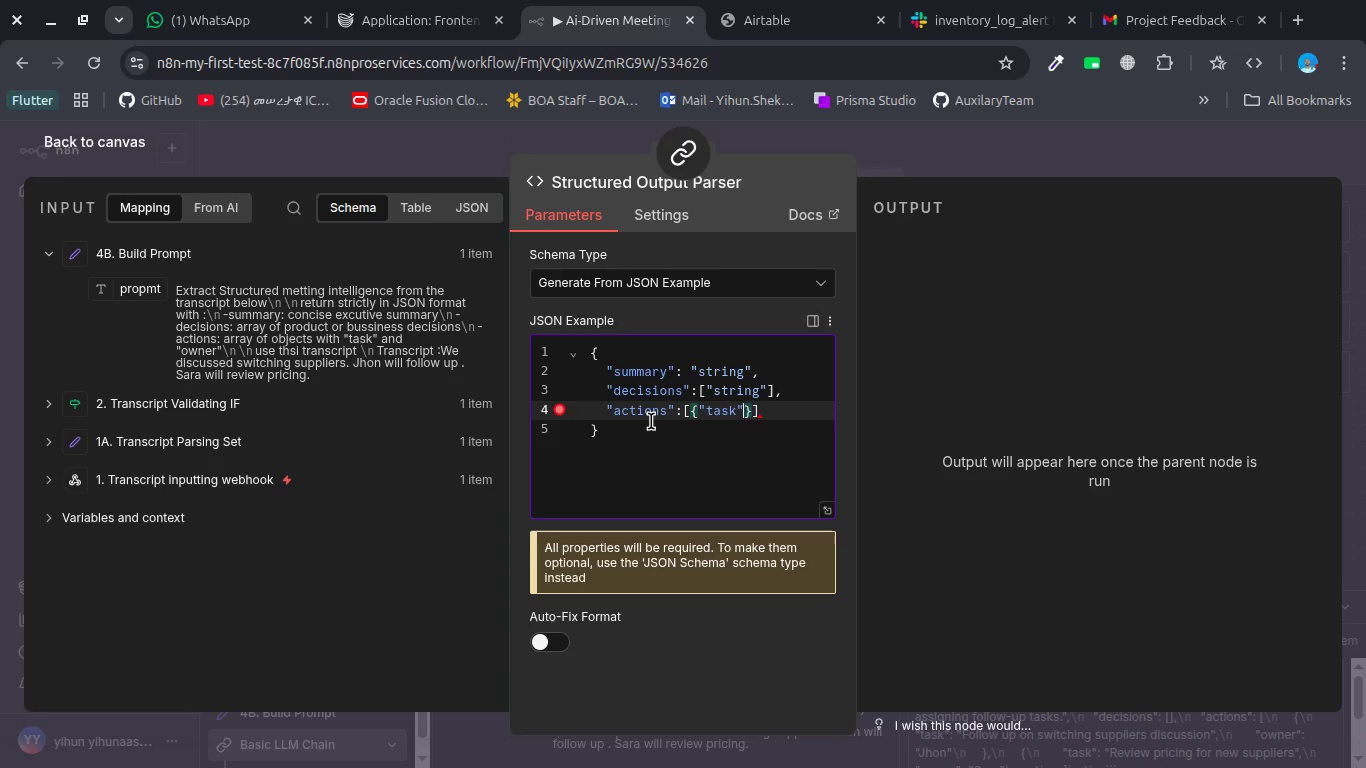 
type(:"string",)
 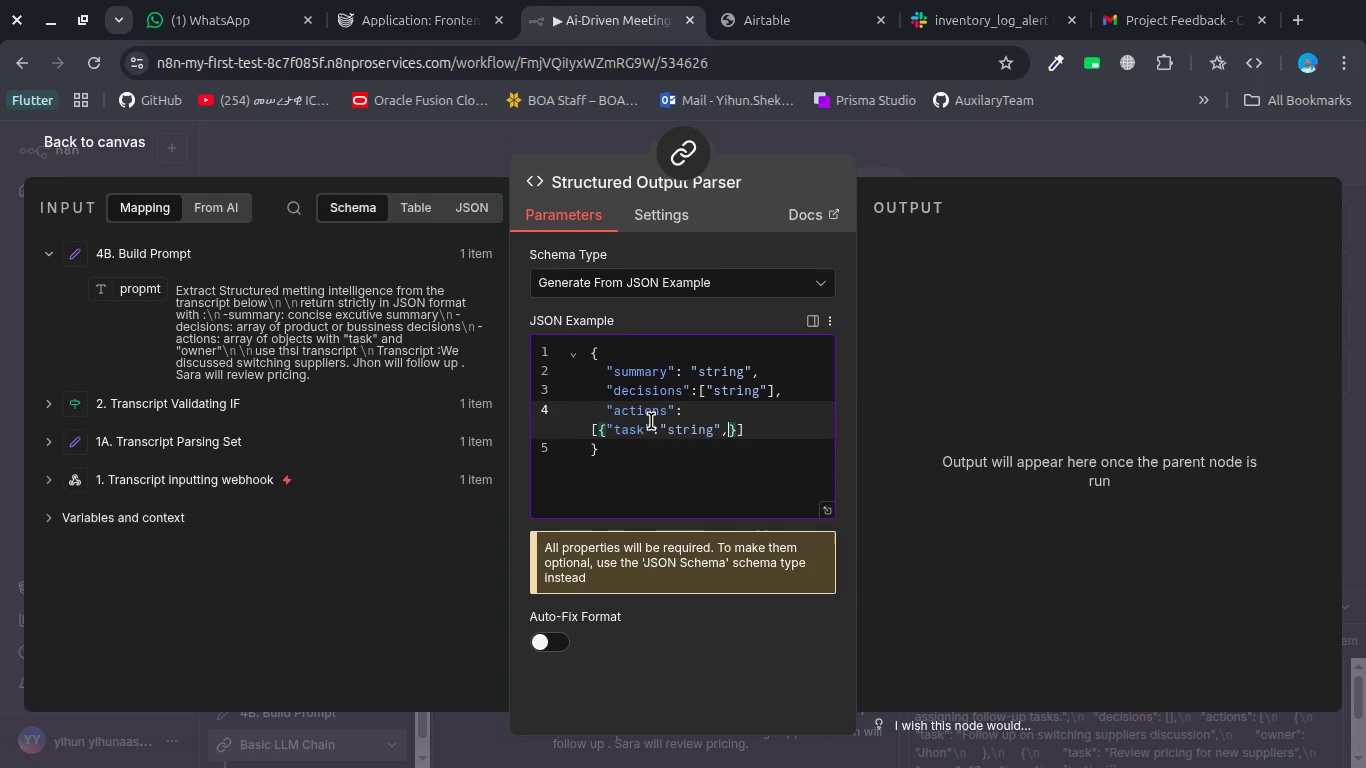 
key(Enter)
 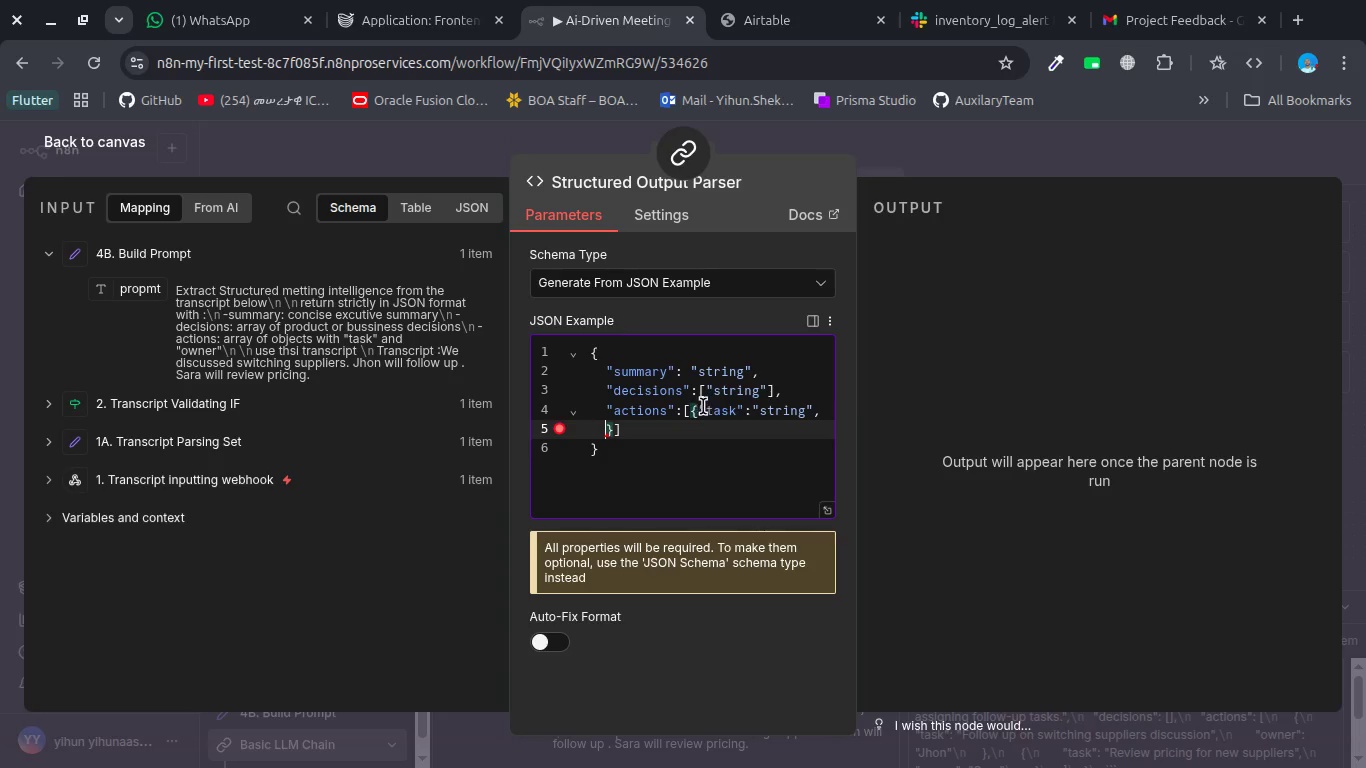 
left_click([697, 409])
 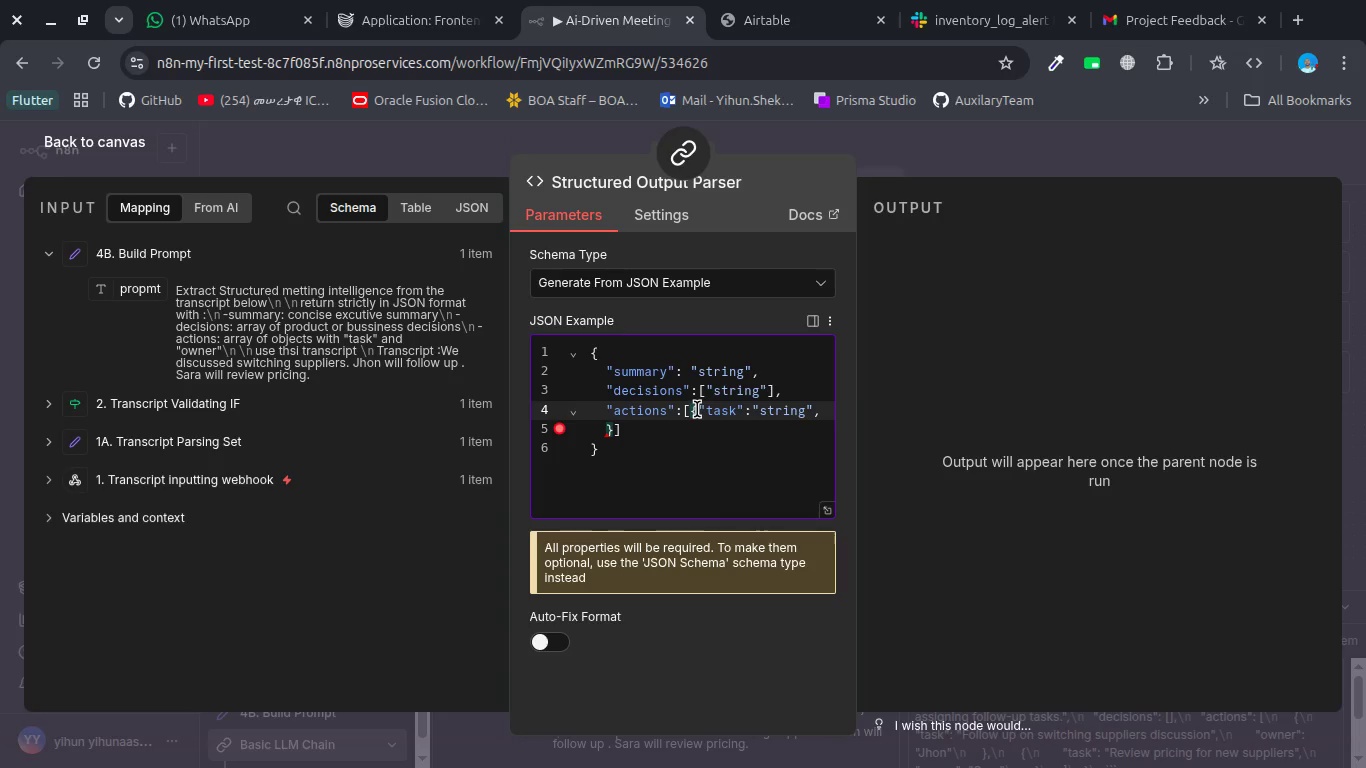 
key(Enter)
 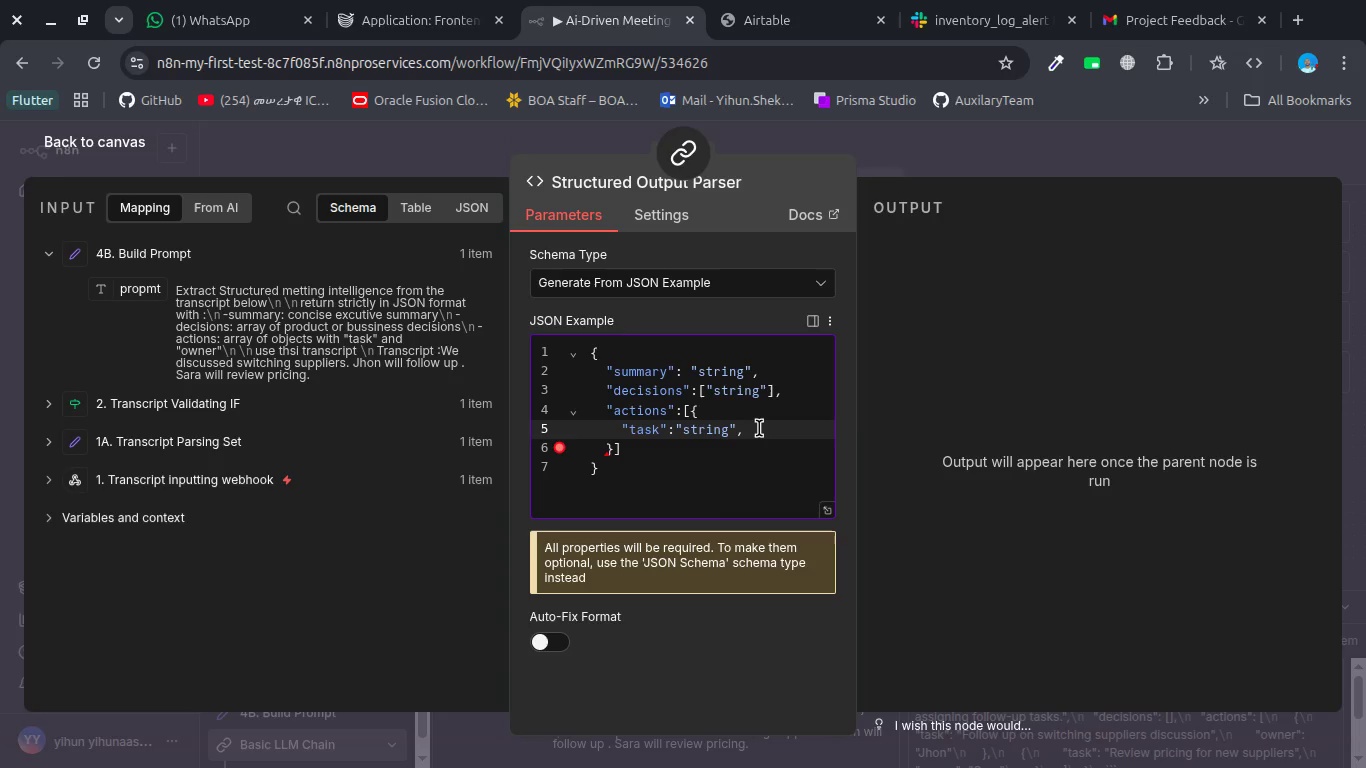 
left_click([759, 428])
 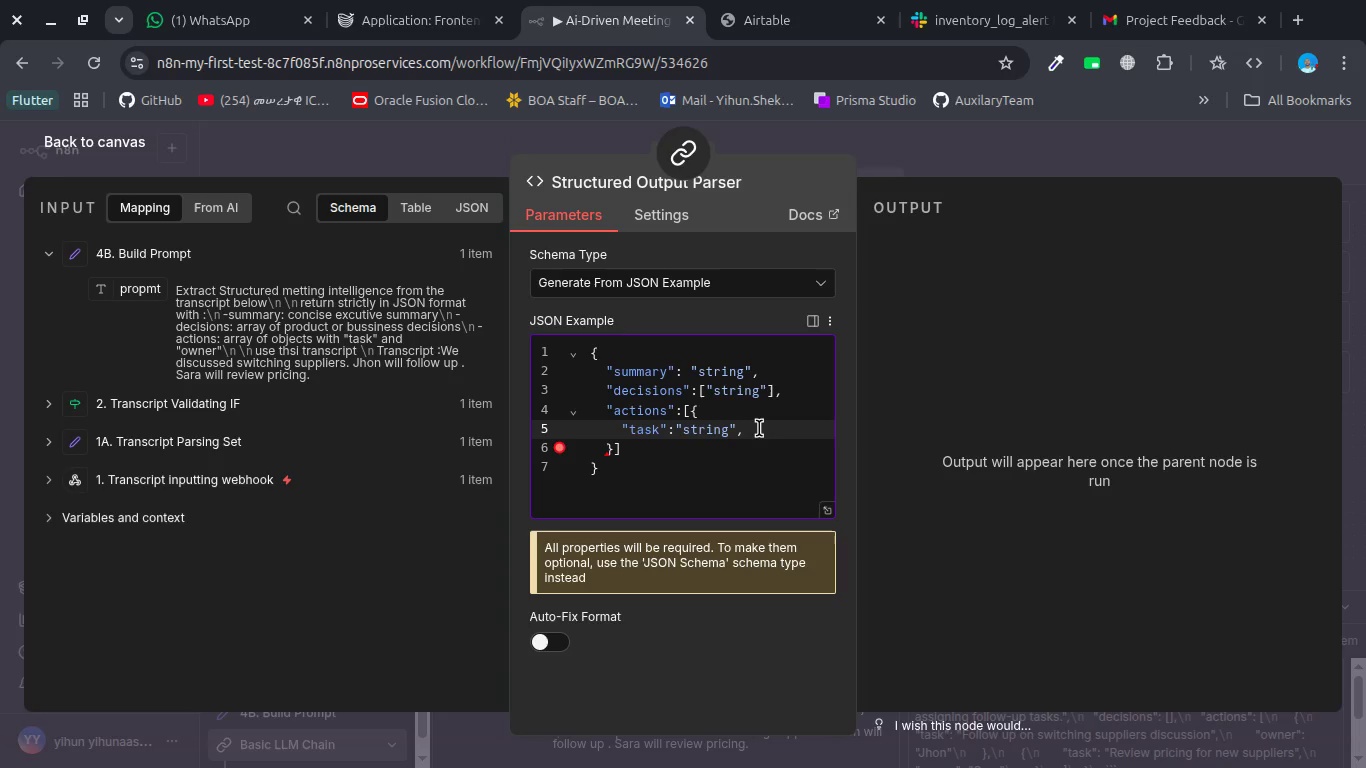 
key(Enter)
 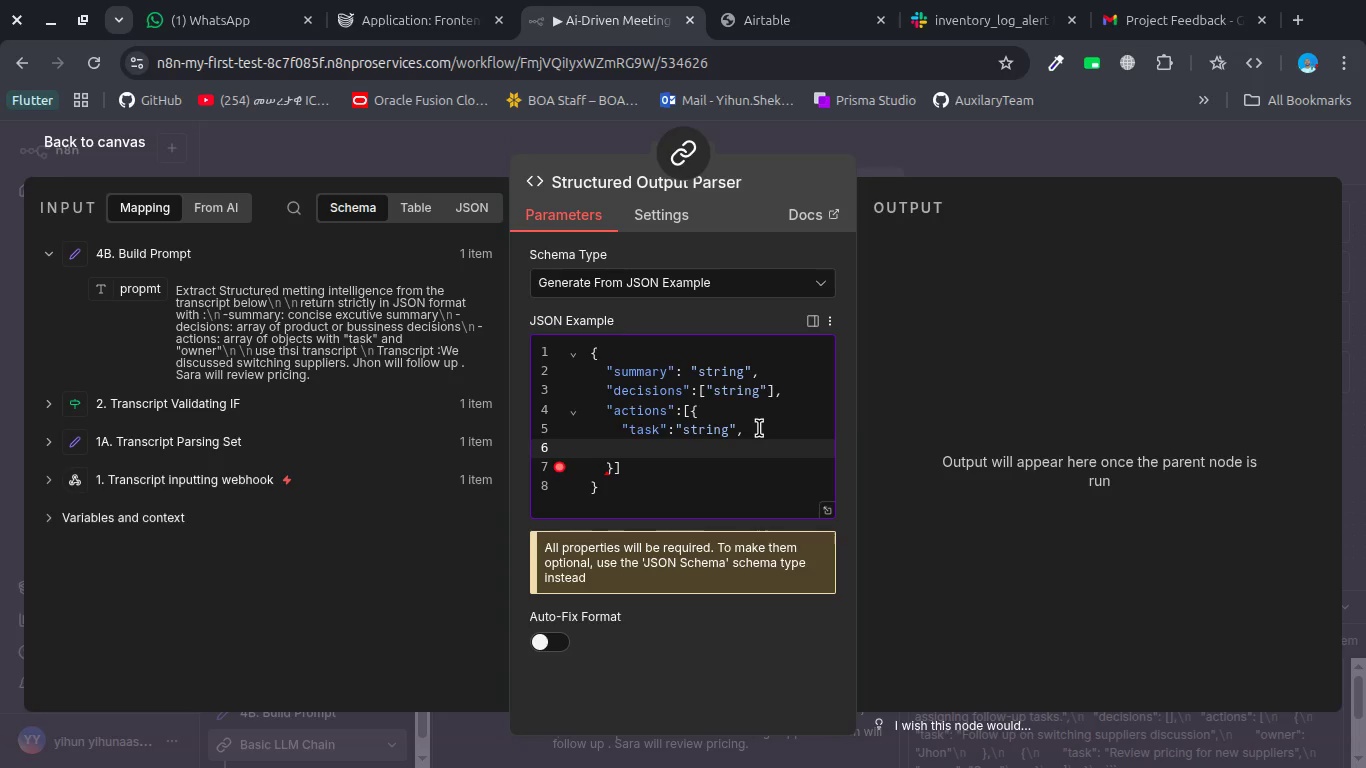 
type("owner":"string")
 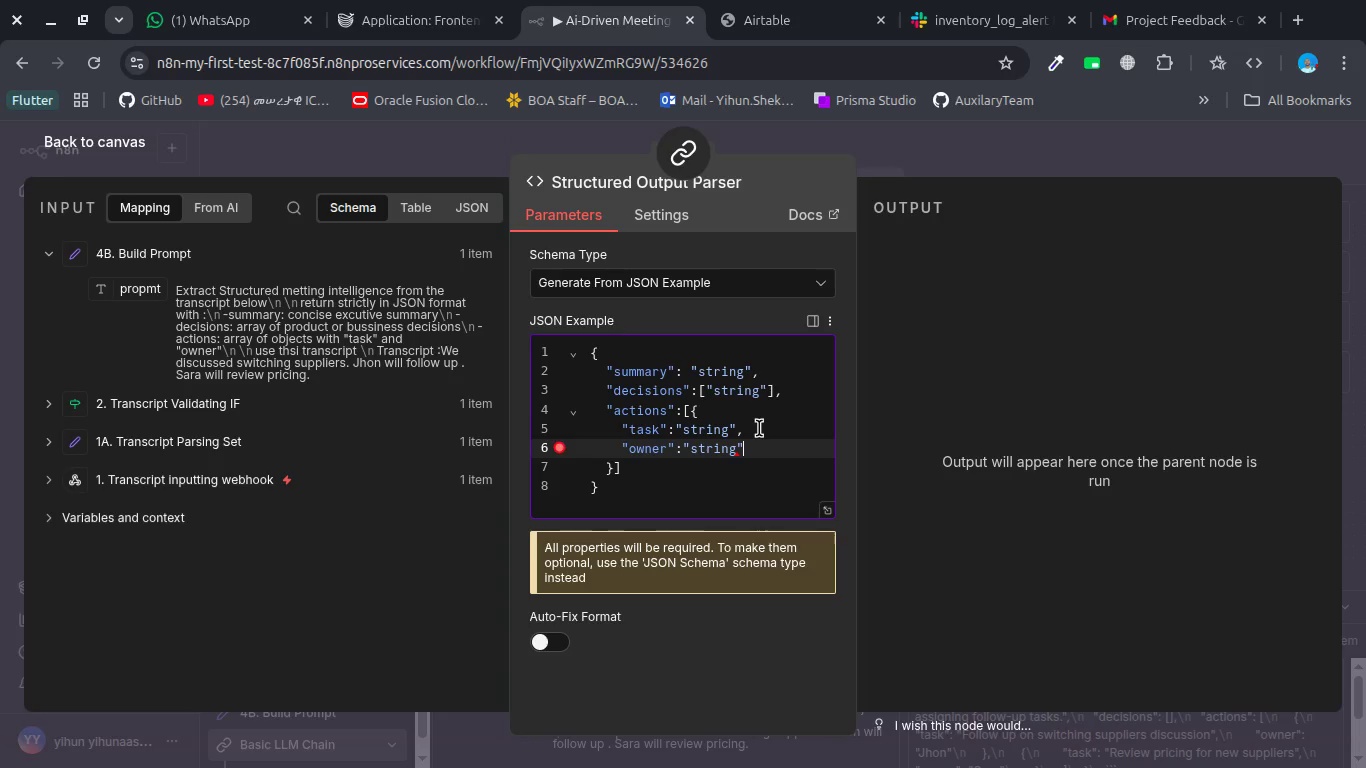 
left_click([551, 639])
 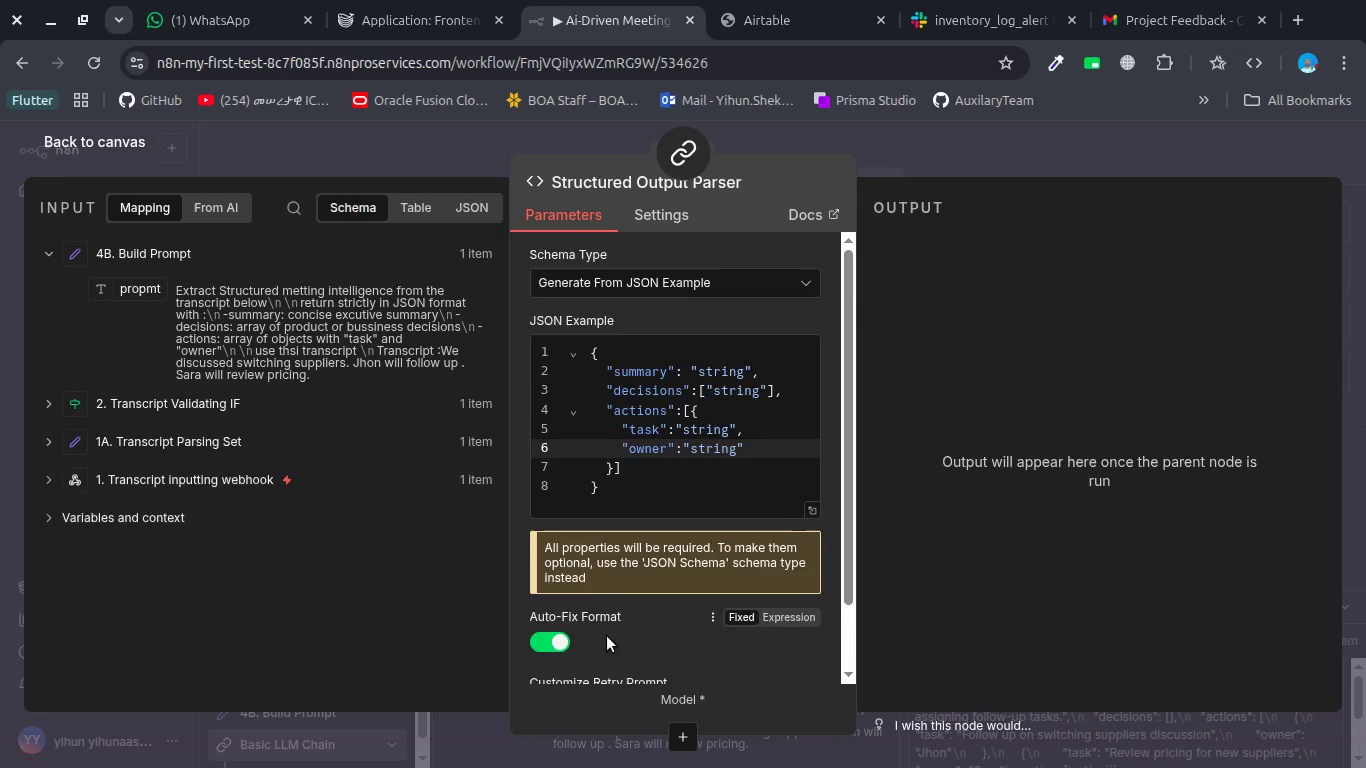 
left_click([543, 630])
 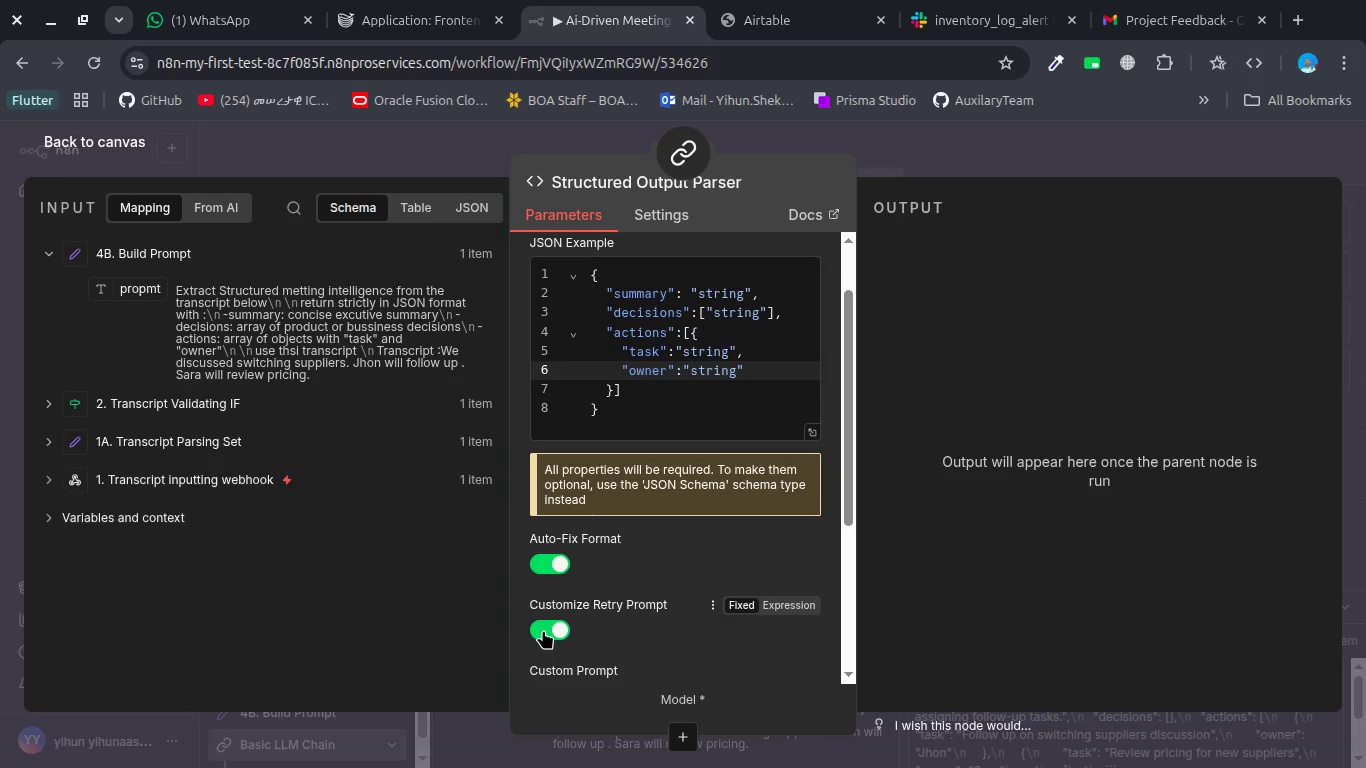 
scroll: coordinate [607, 636], scroll_direction: down, amount: 1.0
 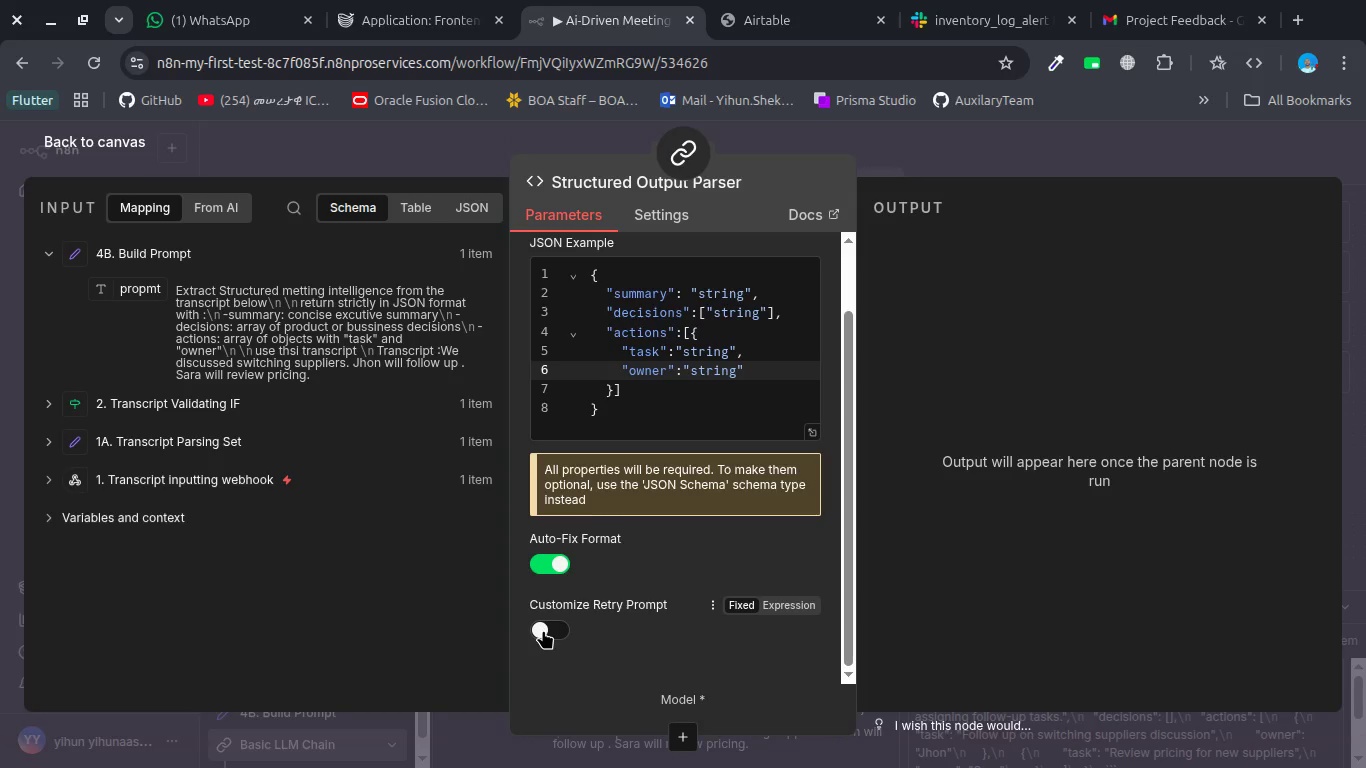 
left_click([543, 630])
 